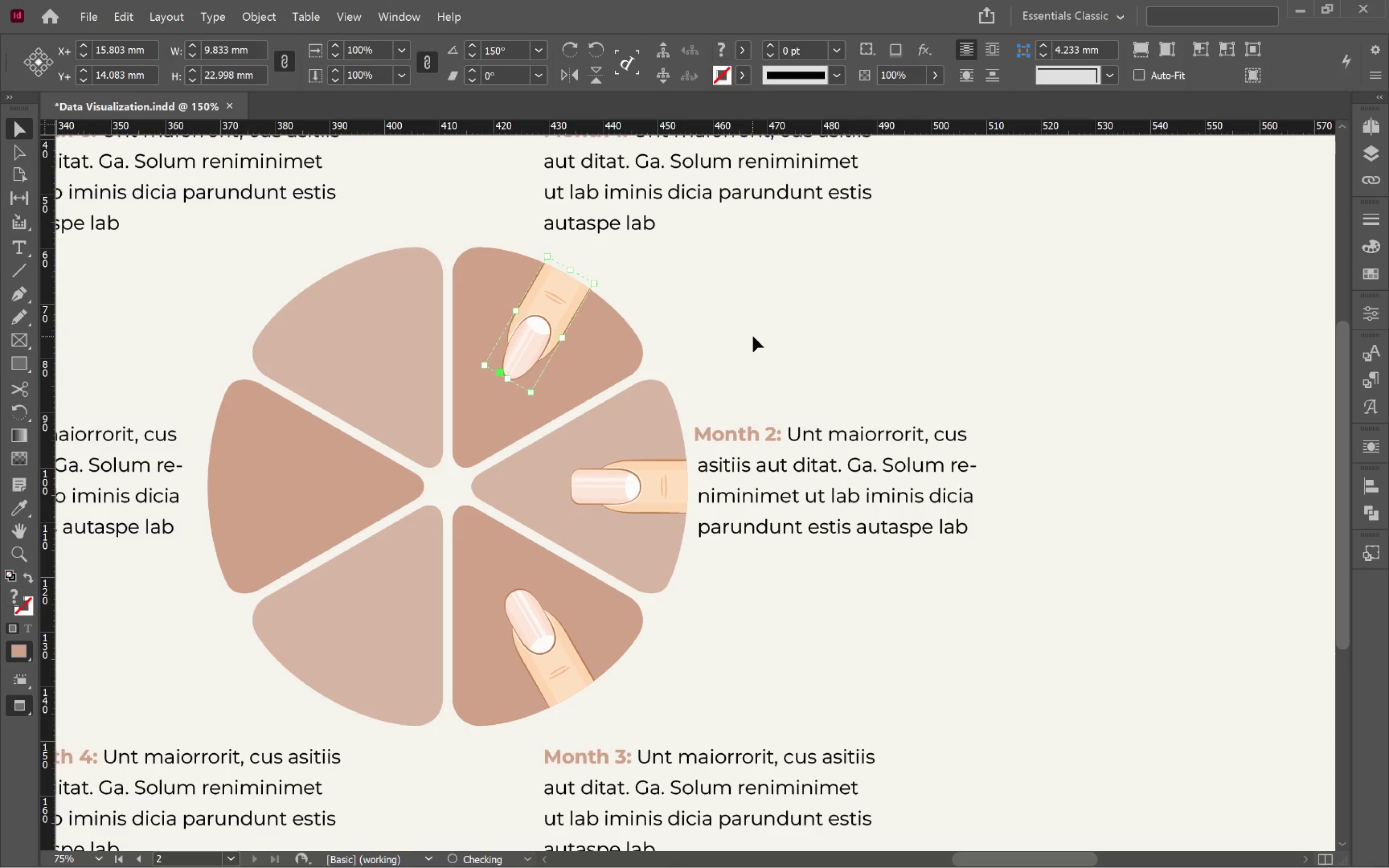 
hold_key(key=ShiftLeft, duration=1.8)
 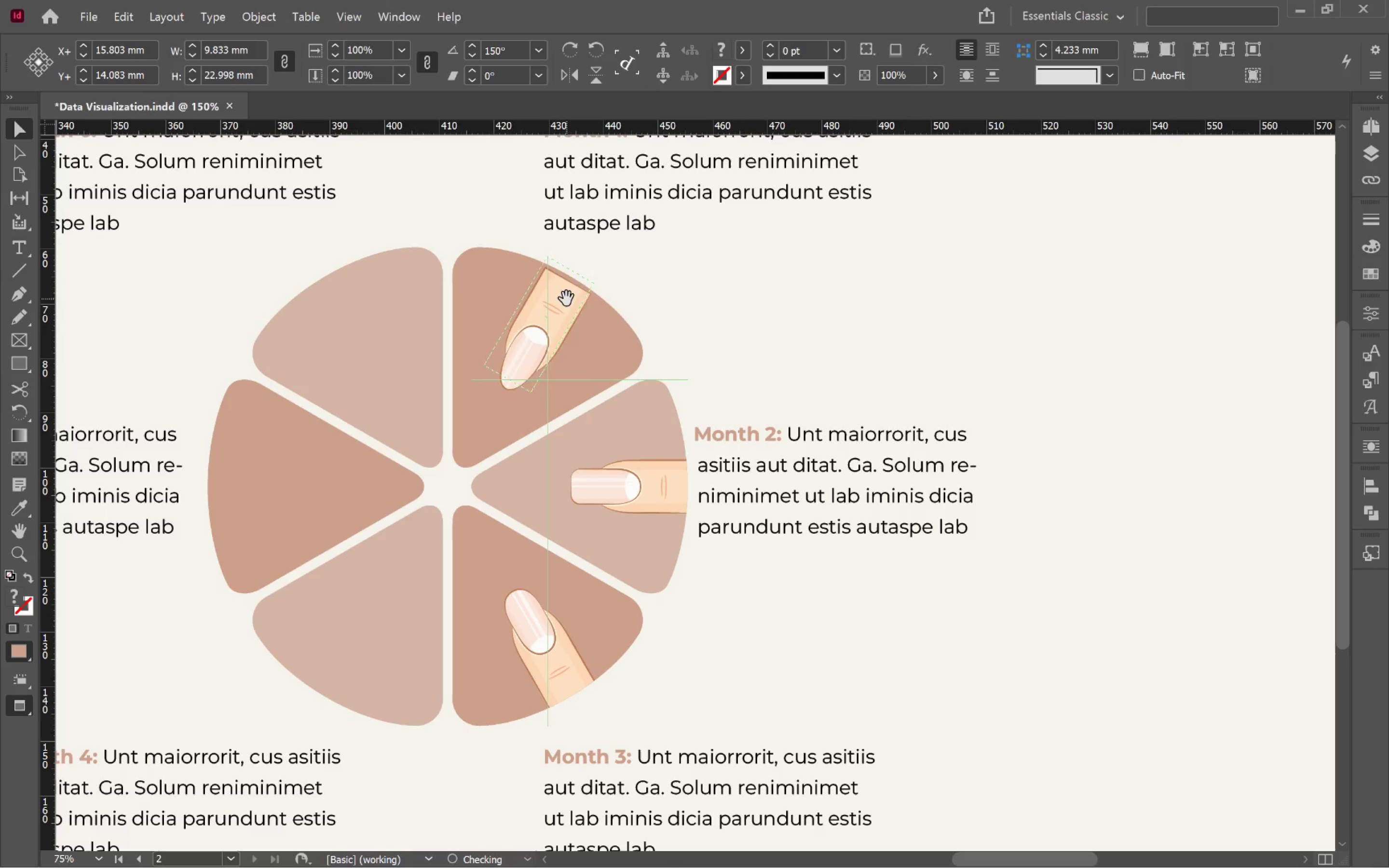 
left_click([753, 336])
 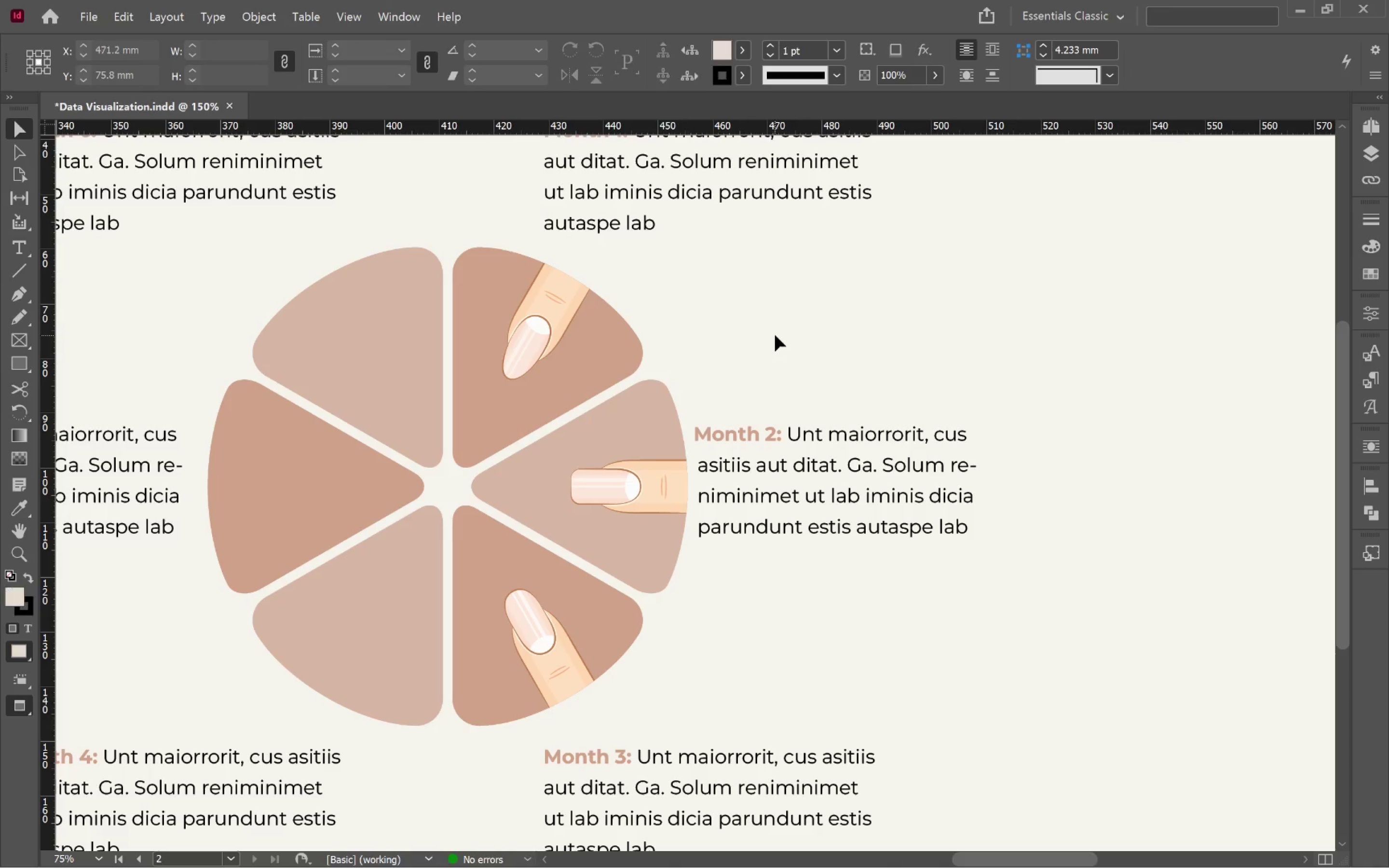 
double_click([775, 335])
 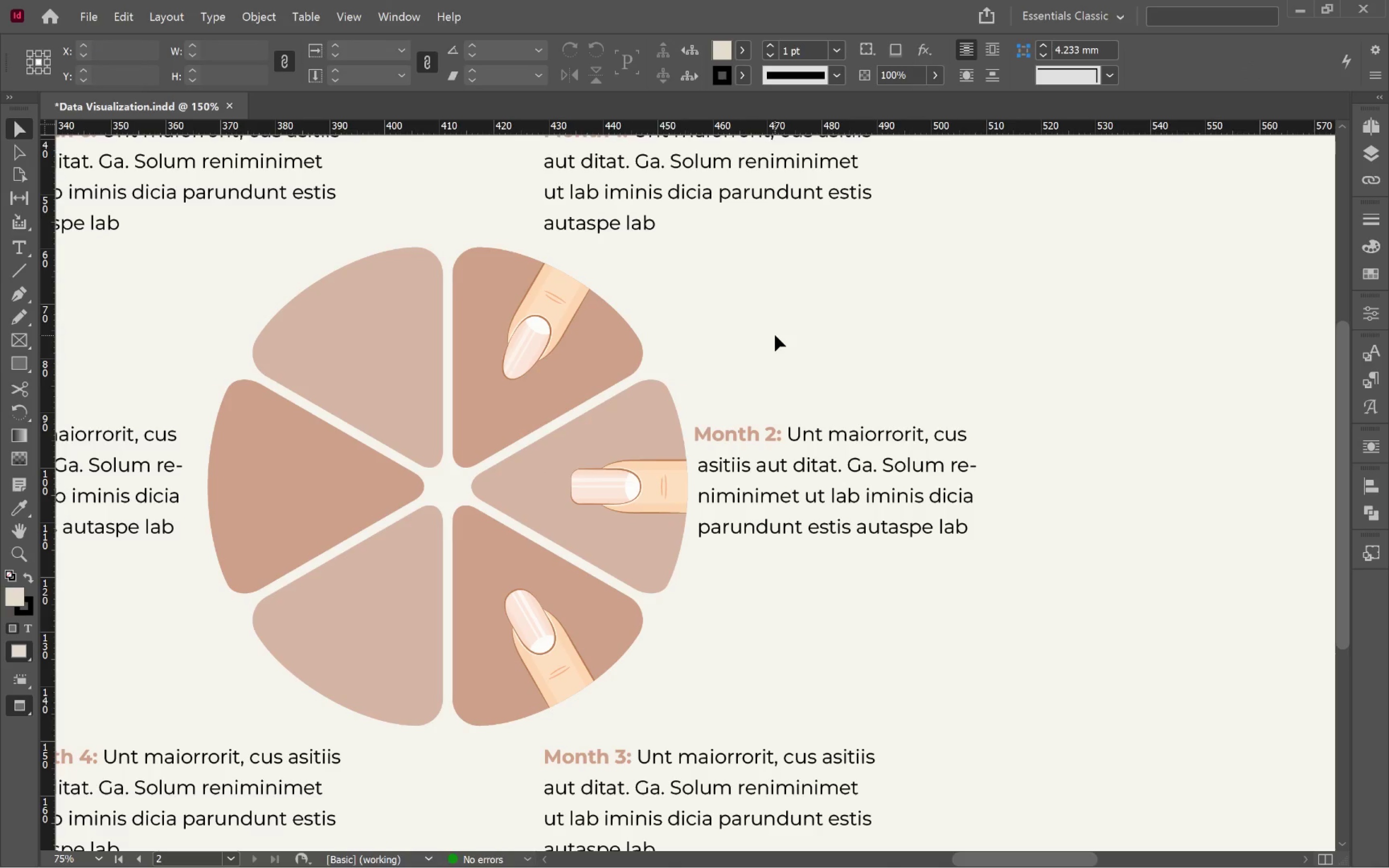 
triple_click([775, 335])
 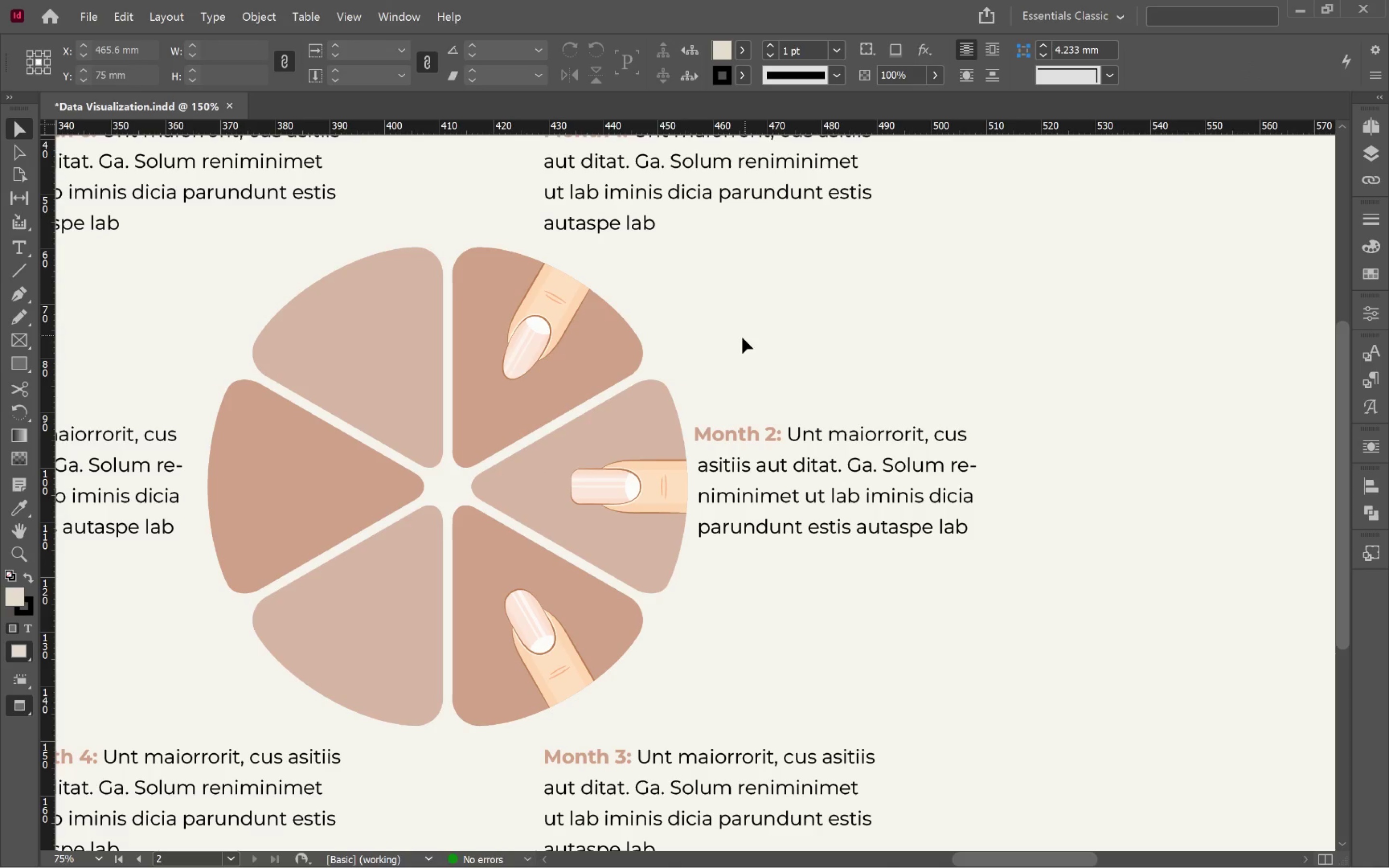 
hold_key(key=Space, duration=1.22)
 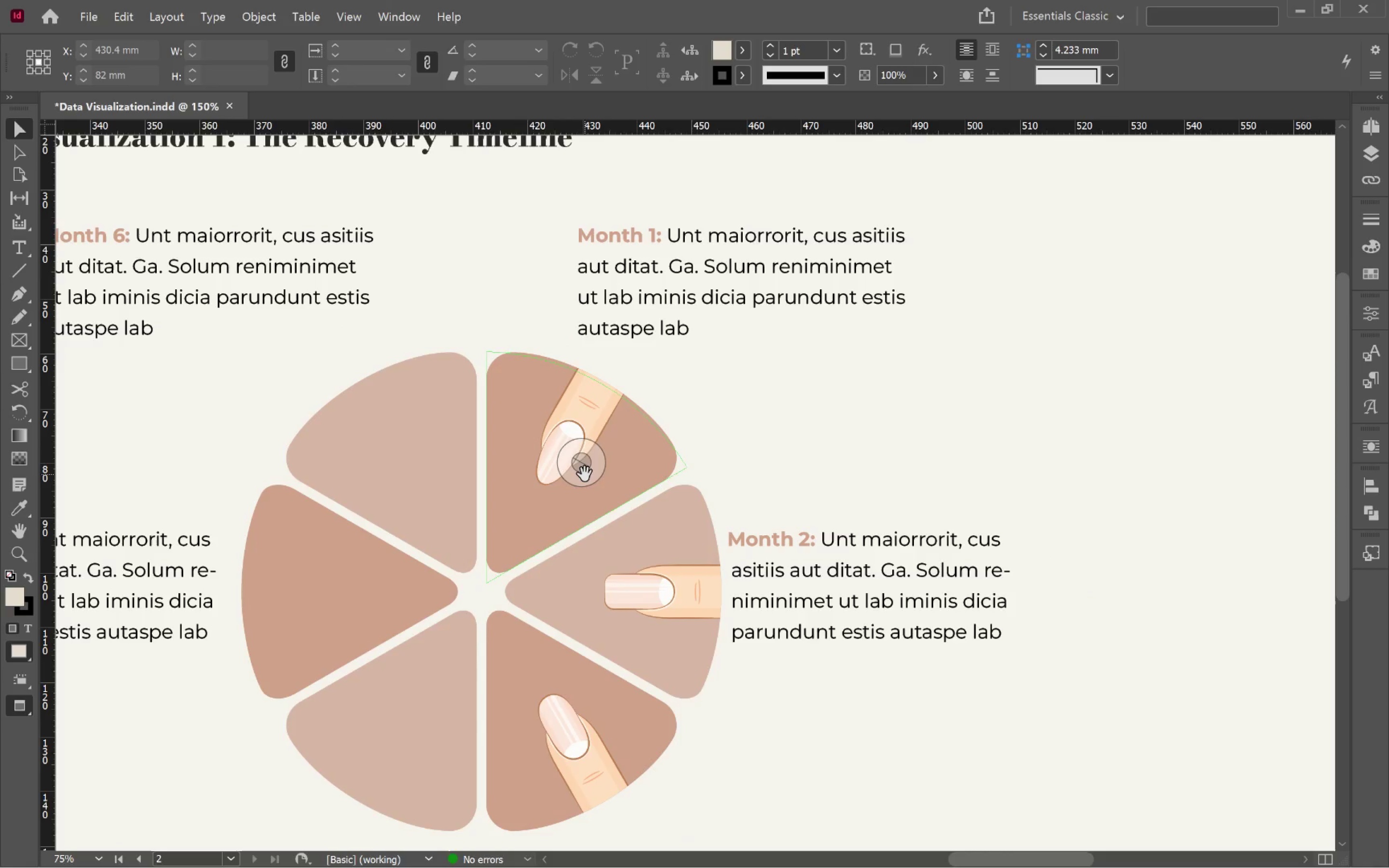 
left_click_drag(start_coordinate=[553, 382], to_coordinate=[586, 487])
 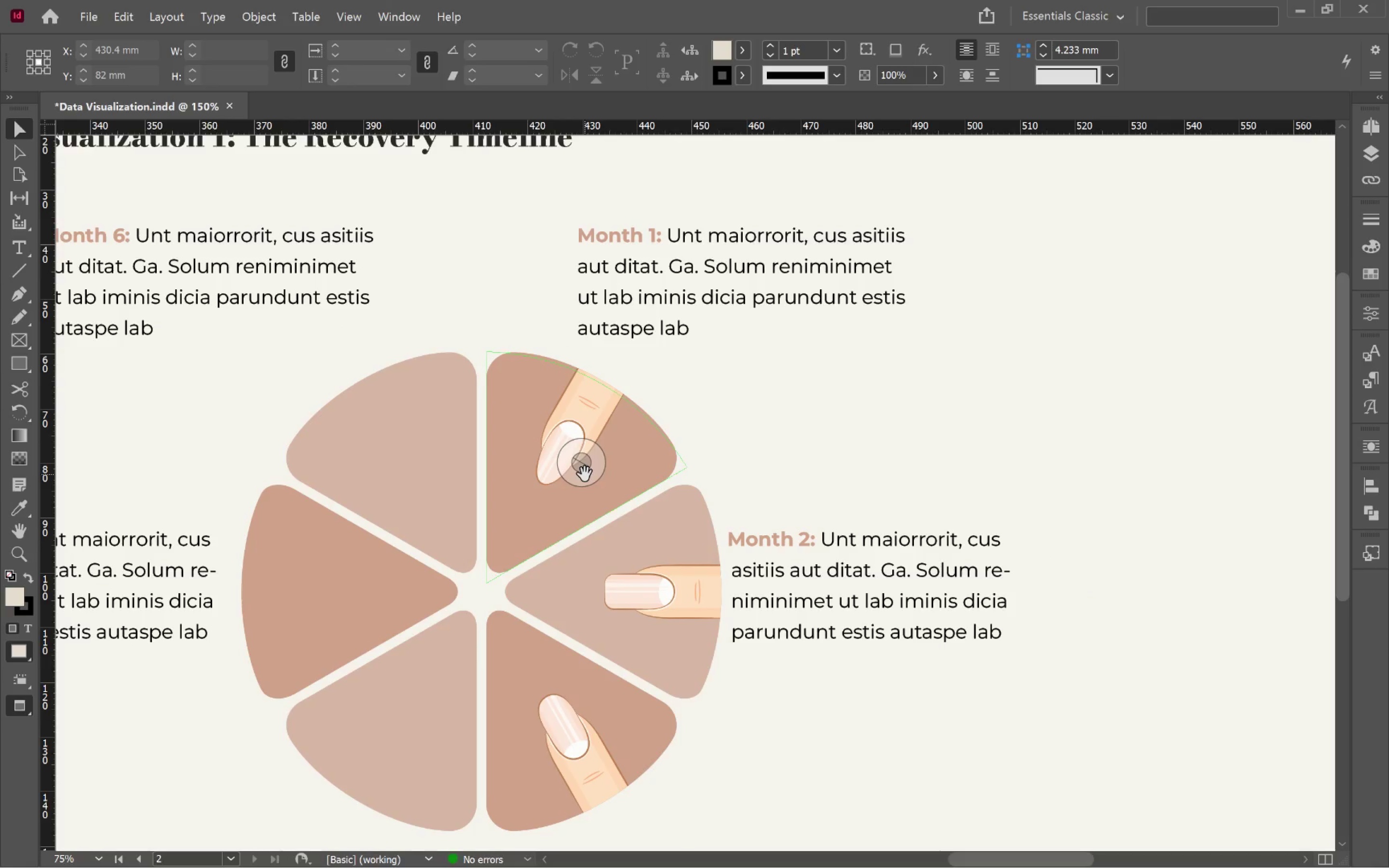 
hold_key(key=Space, duration=1.53)
 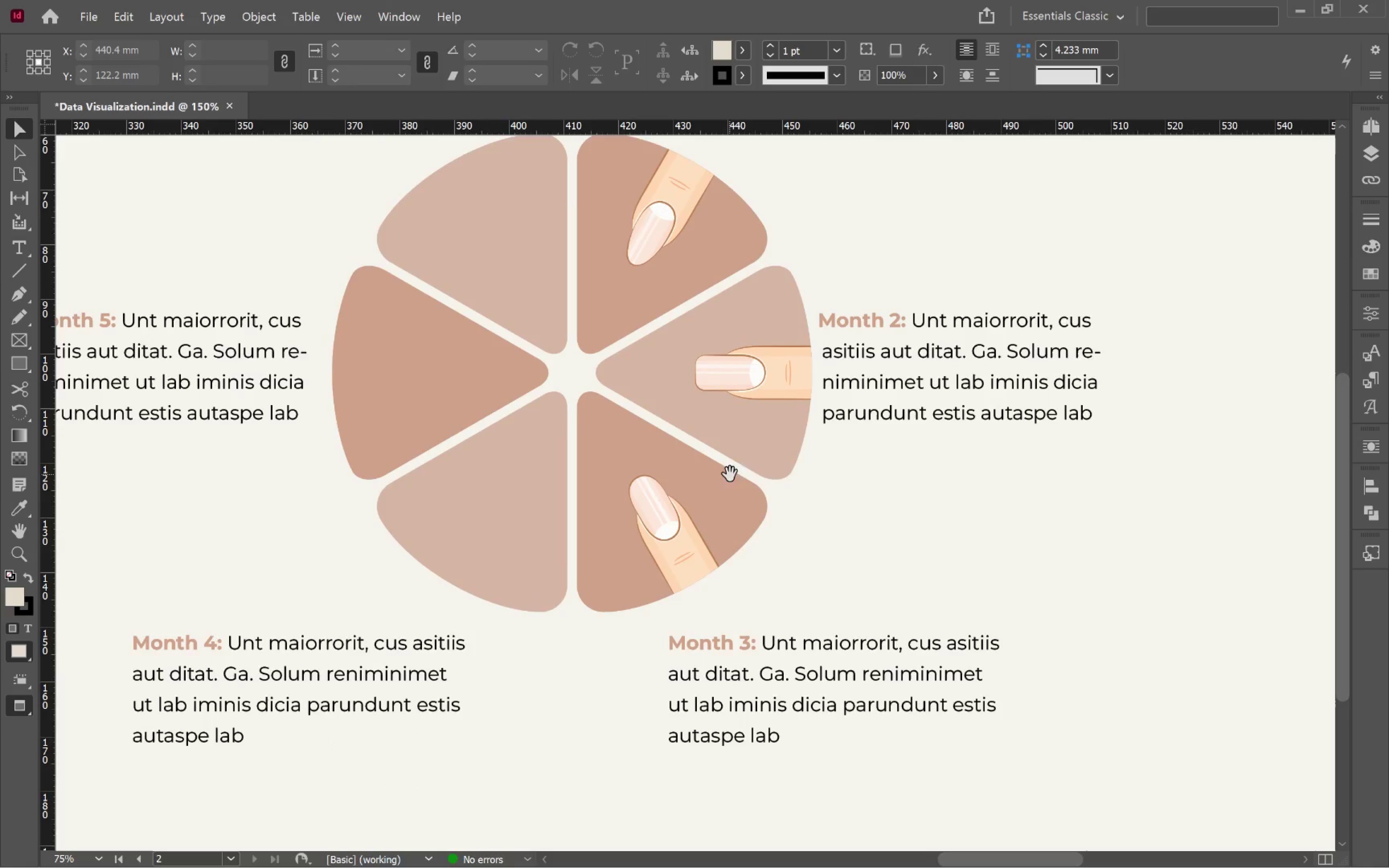 
left_click_drag(start_coordinate=[688, 525], to_coordinate=[743, 384])
 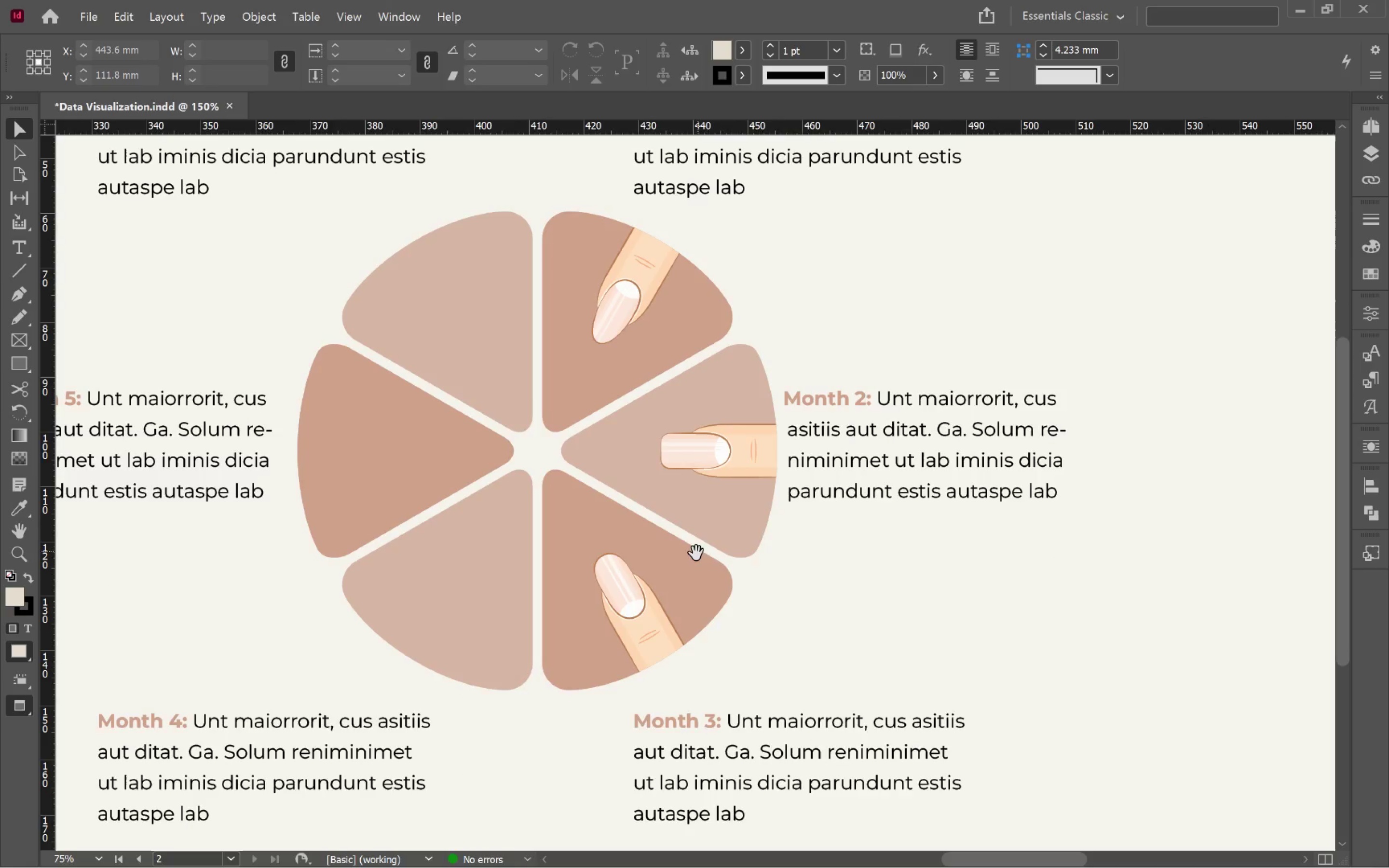 
left_click_drag(start_coordinate=[695, 552], to_coordinate=[730, 474])
 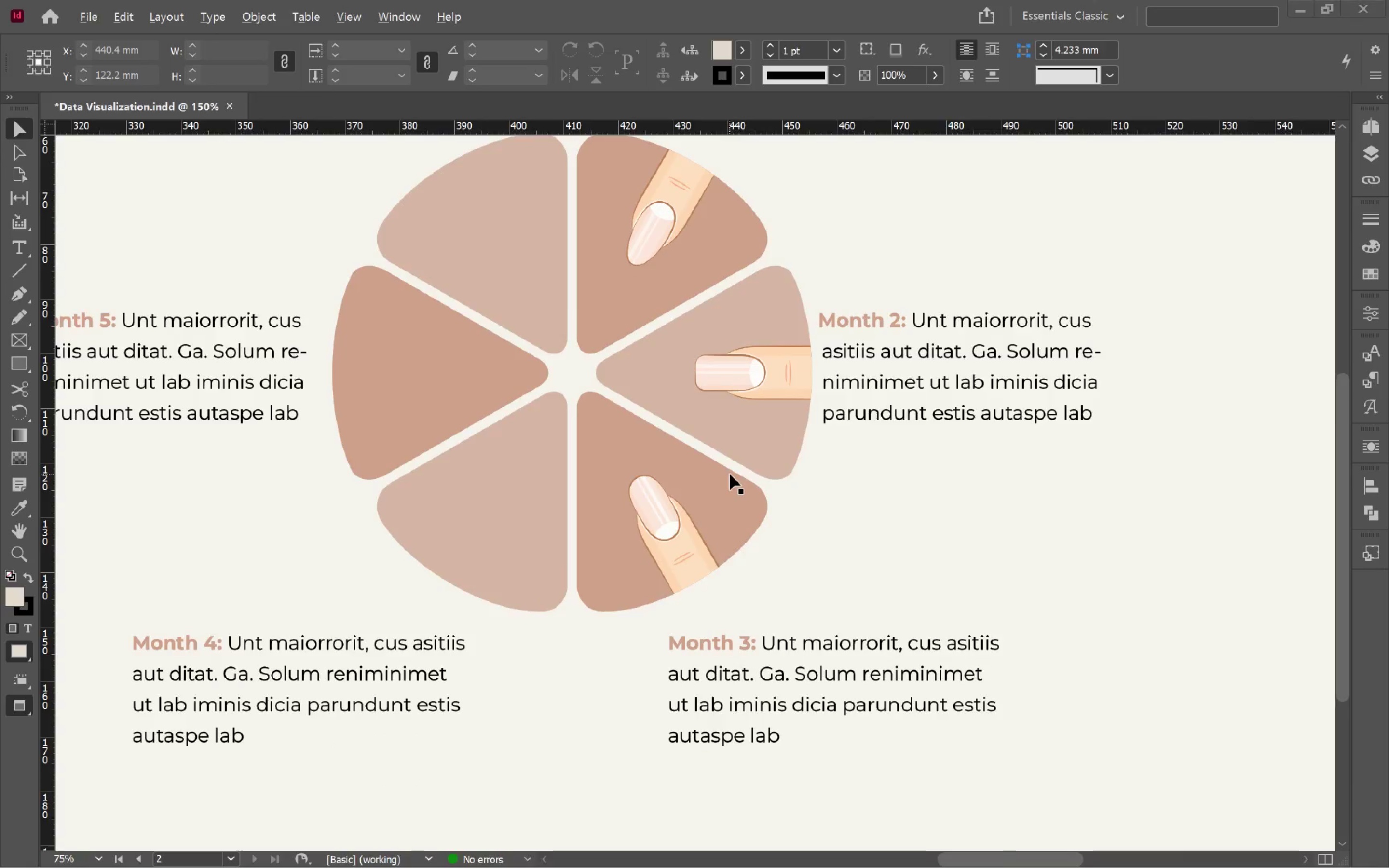 
hold_key(key=Space, duration=0.34)
 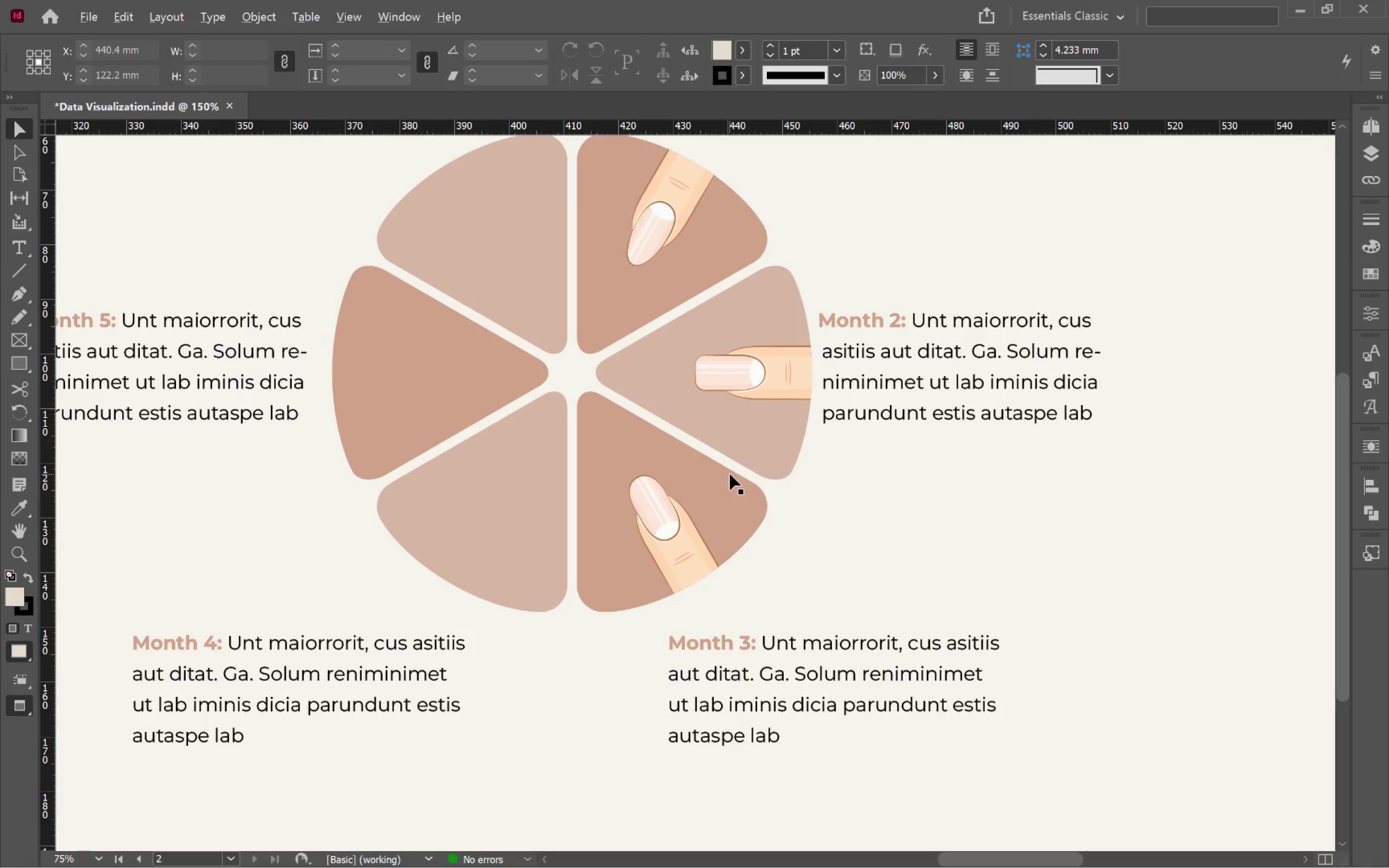 
key(Alt+AltLeft)
 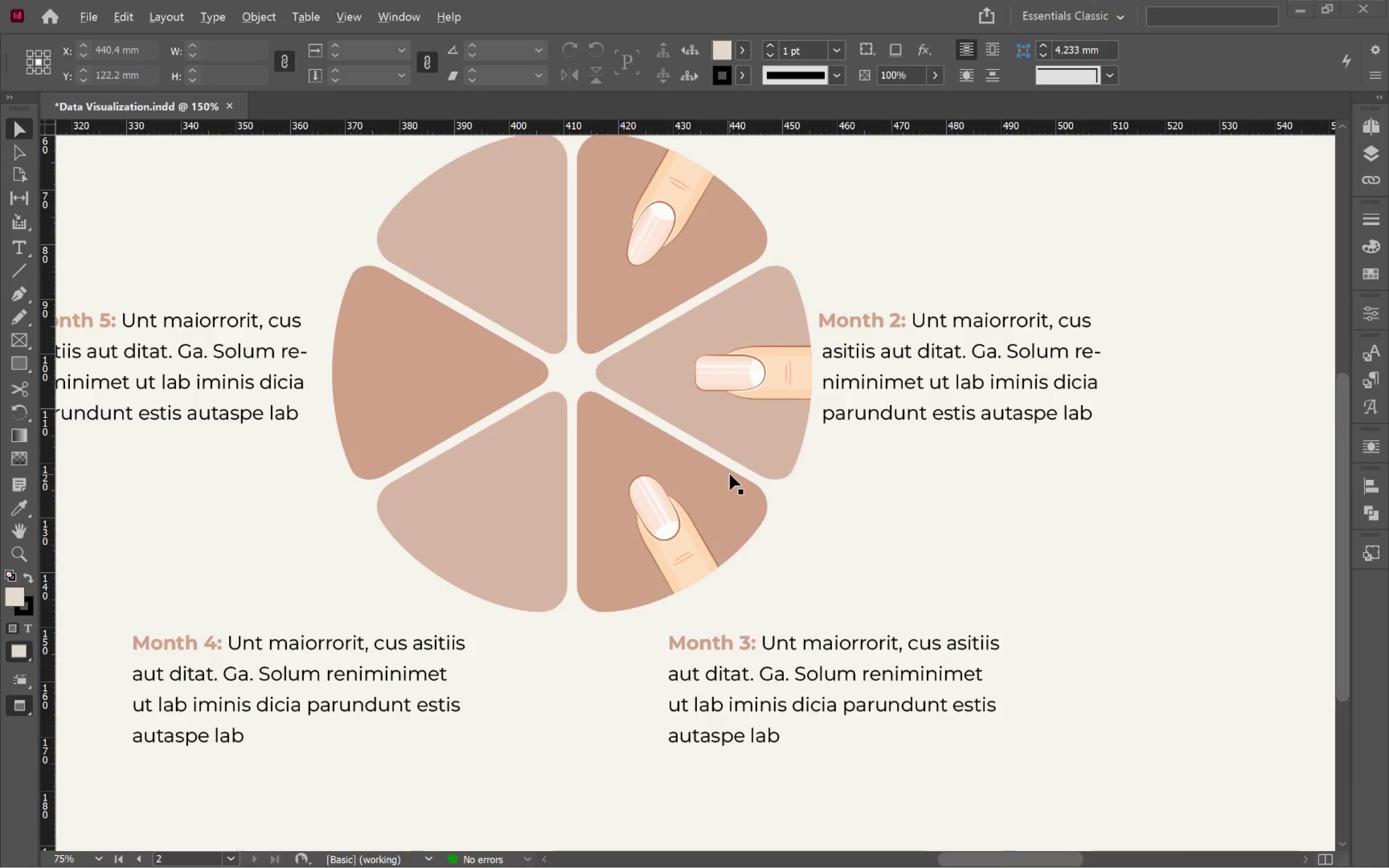 
key(Alt+Tab)
 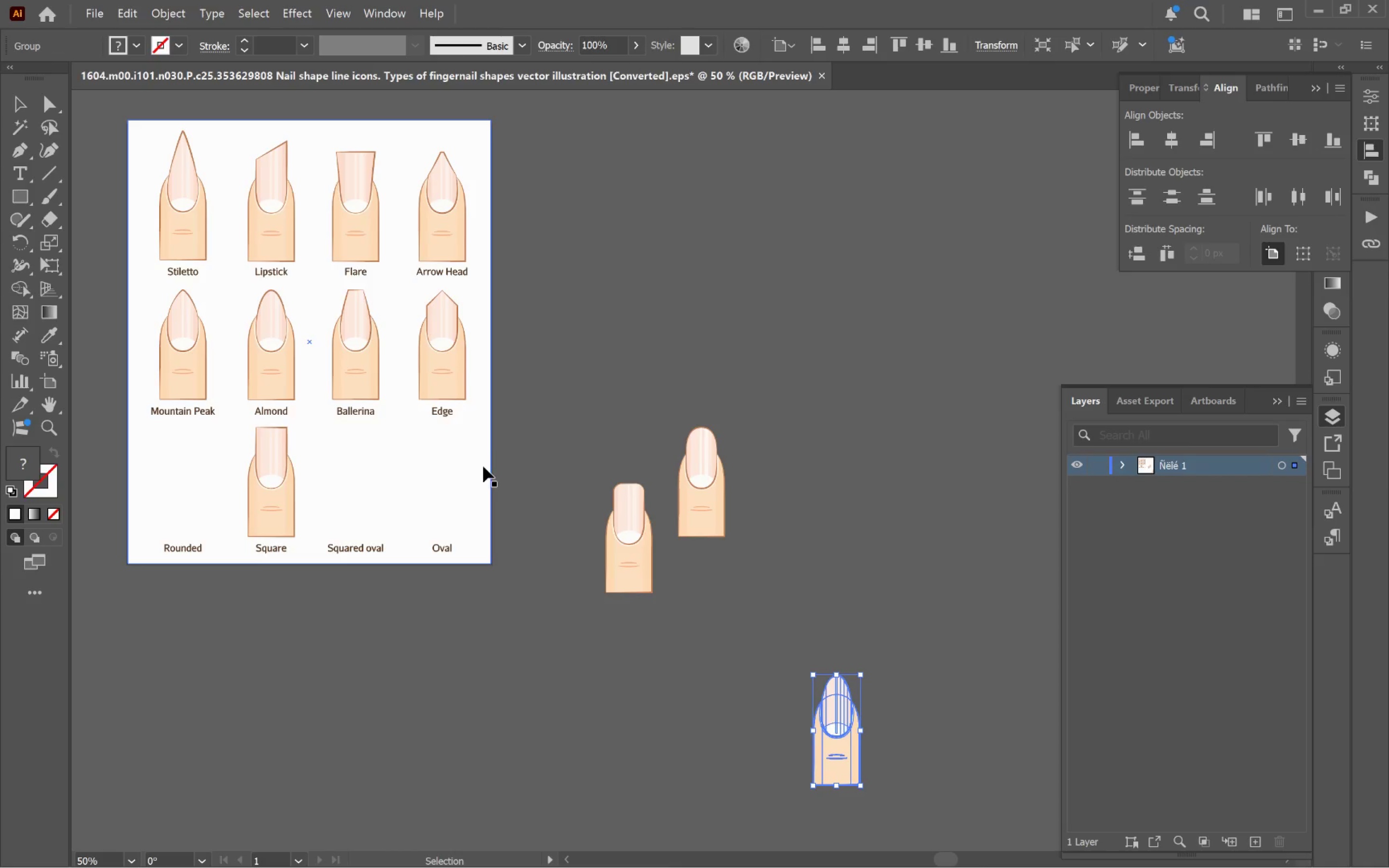 
wait(6.94)
 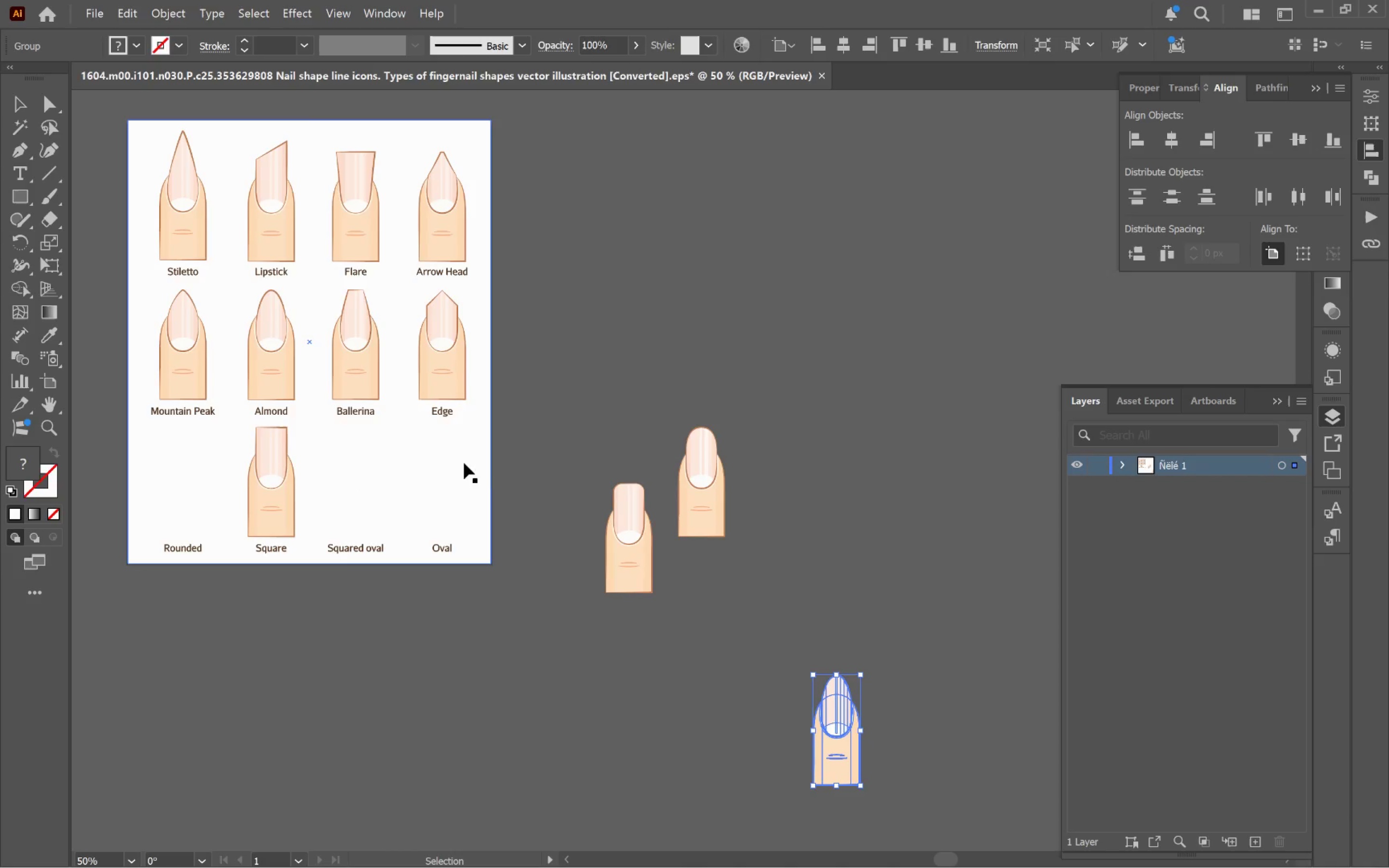 
left_click([279, 397])
 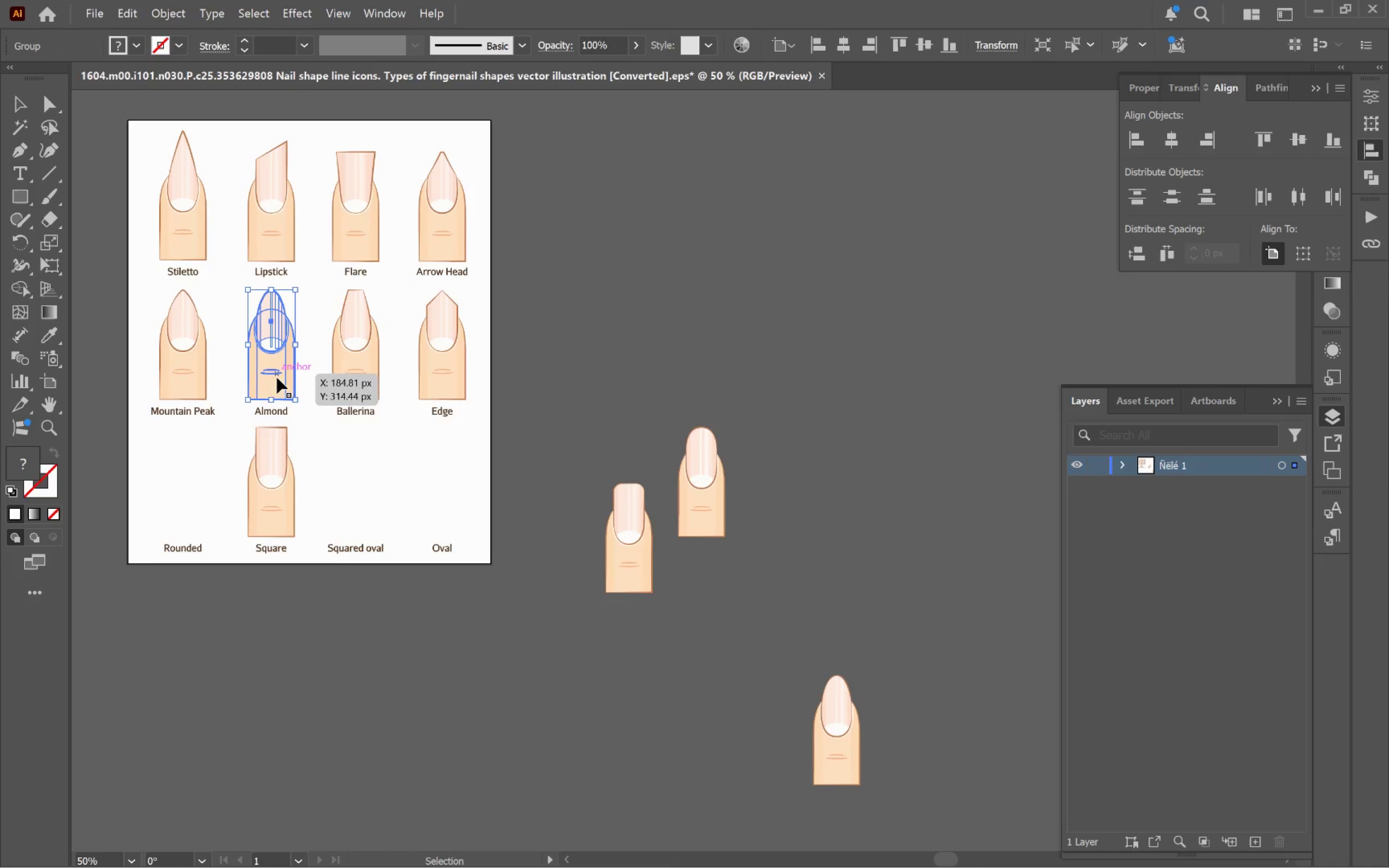 
left_click_drag(start_coordinate=[277, 374], to_coordinate=[559, 717])
 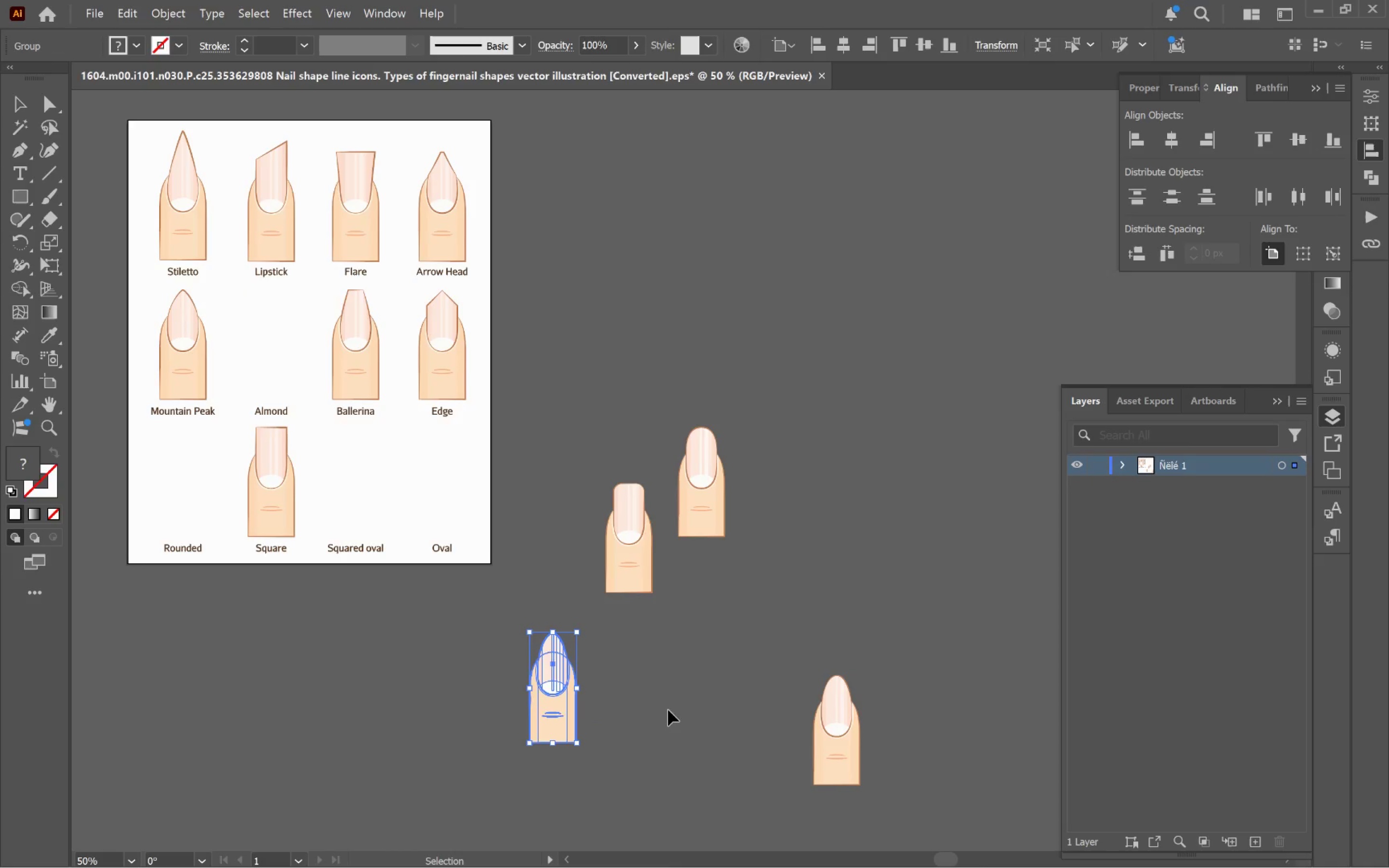 
left_click([668, 710])
 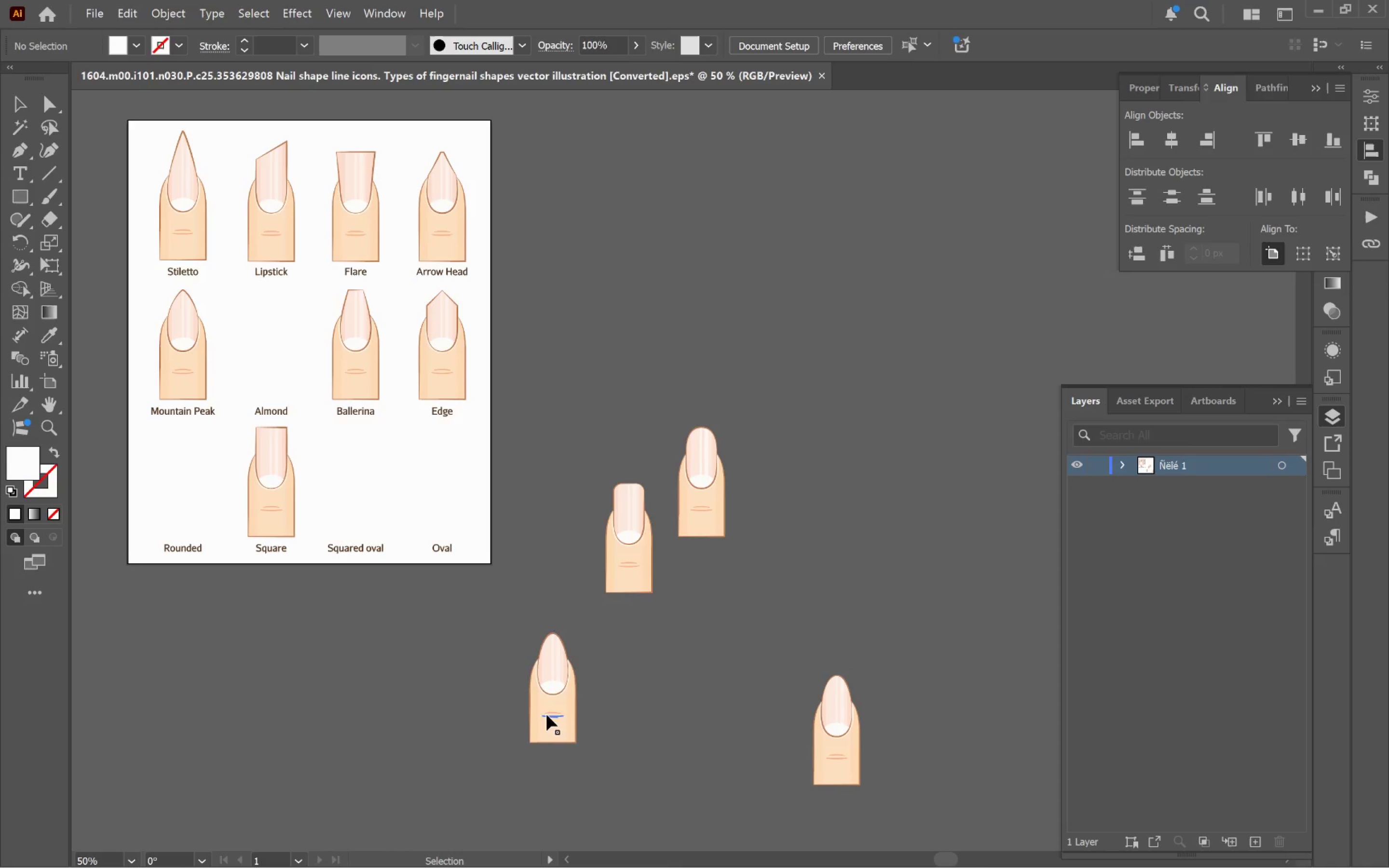 
left_click_drag(start_coordinate=[552, 714], to_coordinate=[486, 553])
 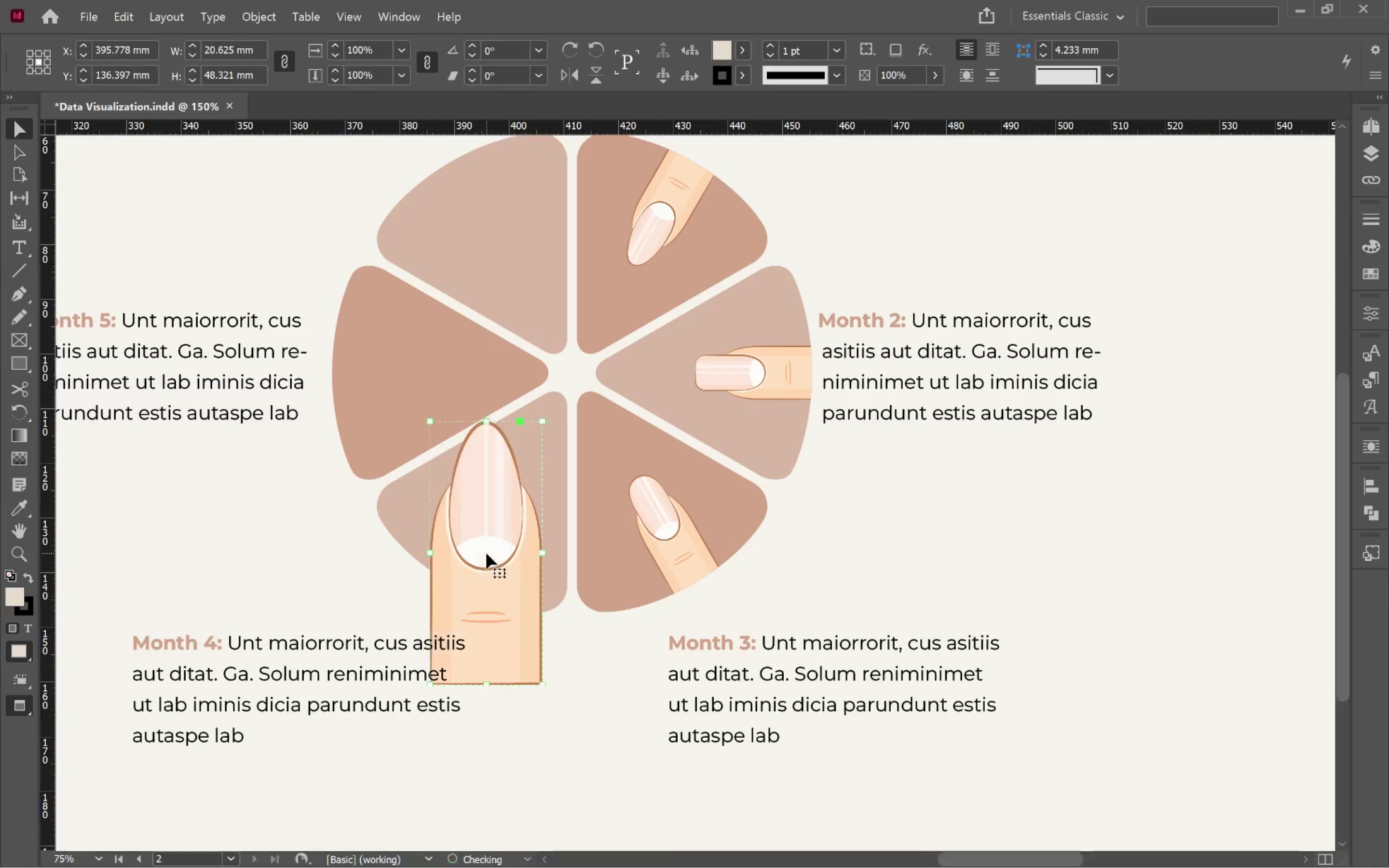 
key(Alt+AltLeft)
 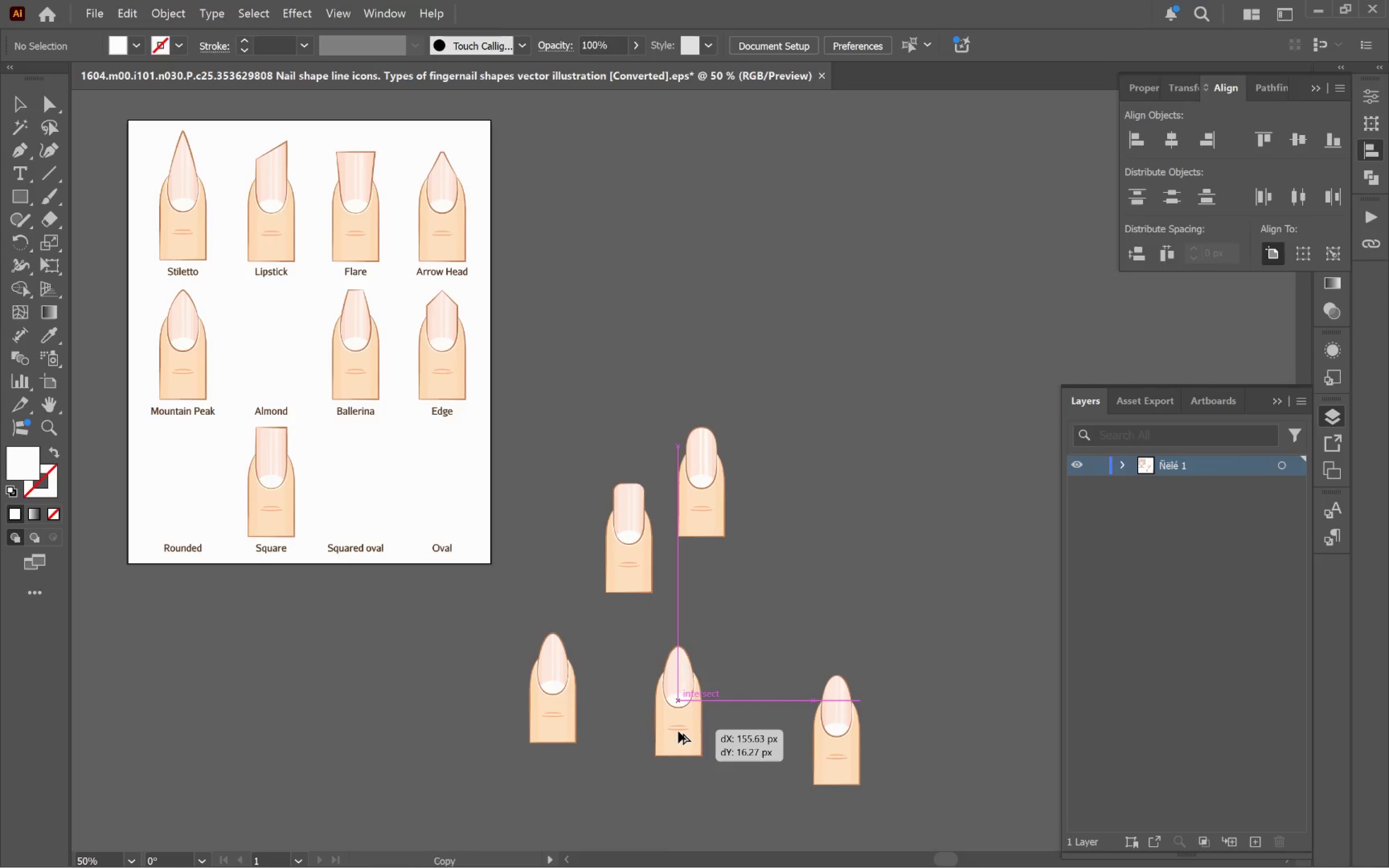 
key(Alt+Tab)
 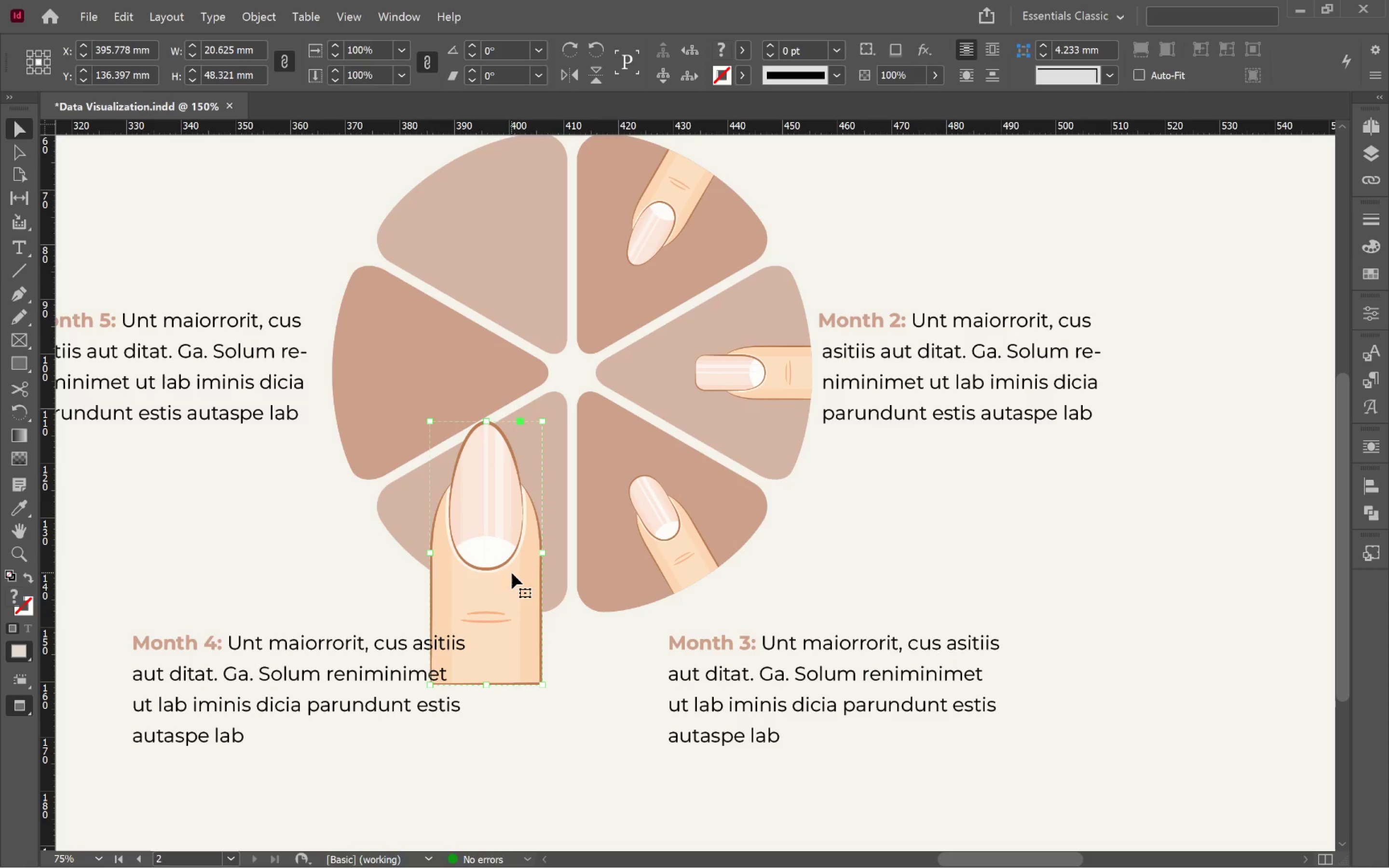 
left_click([223, 79])
 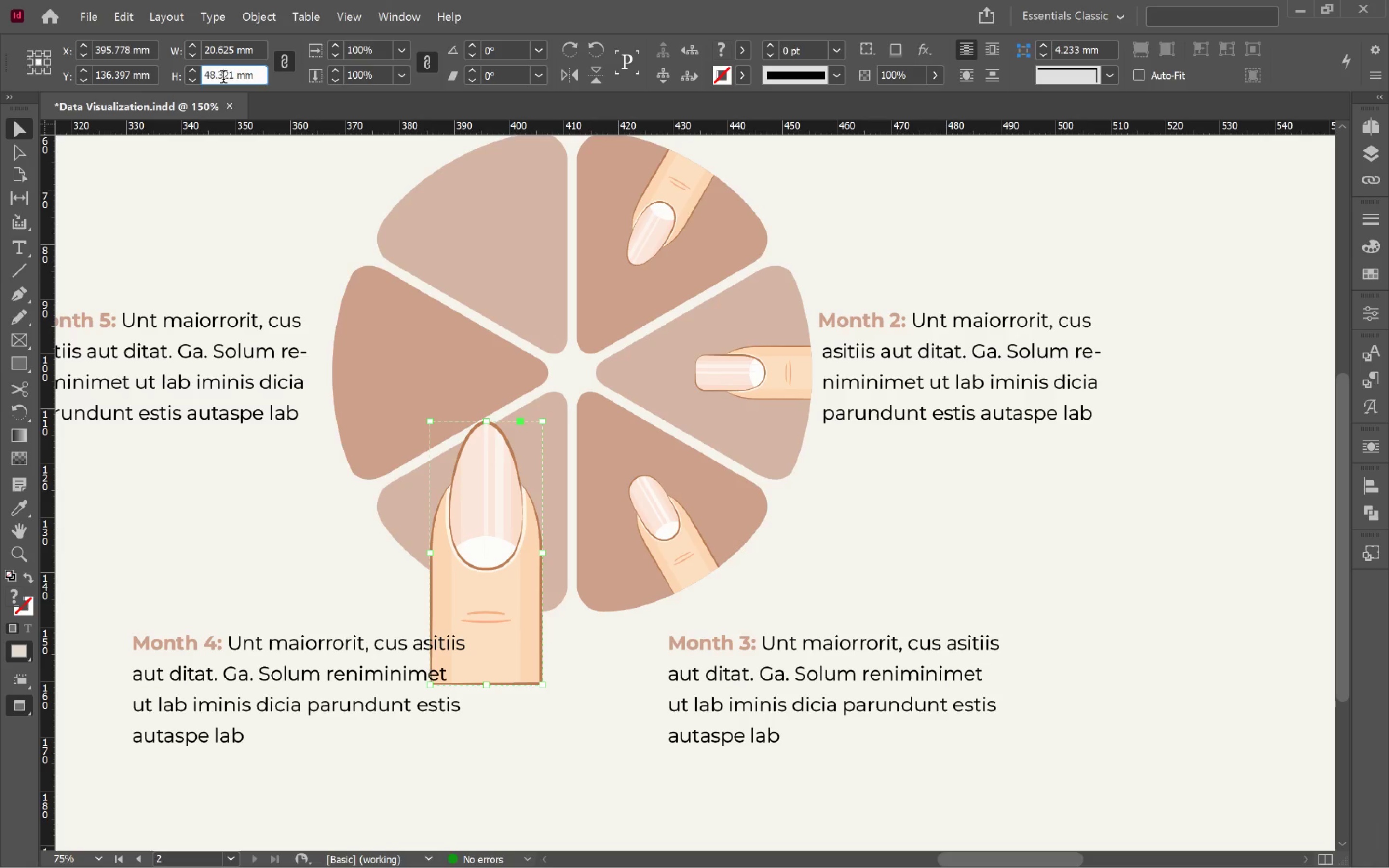 
key(Control+A)
 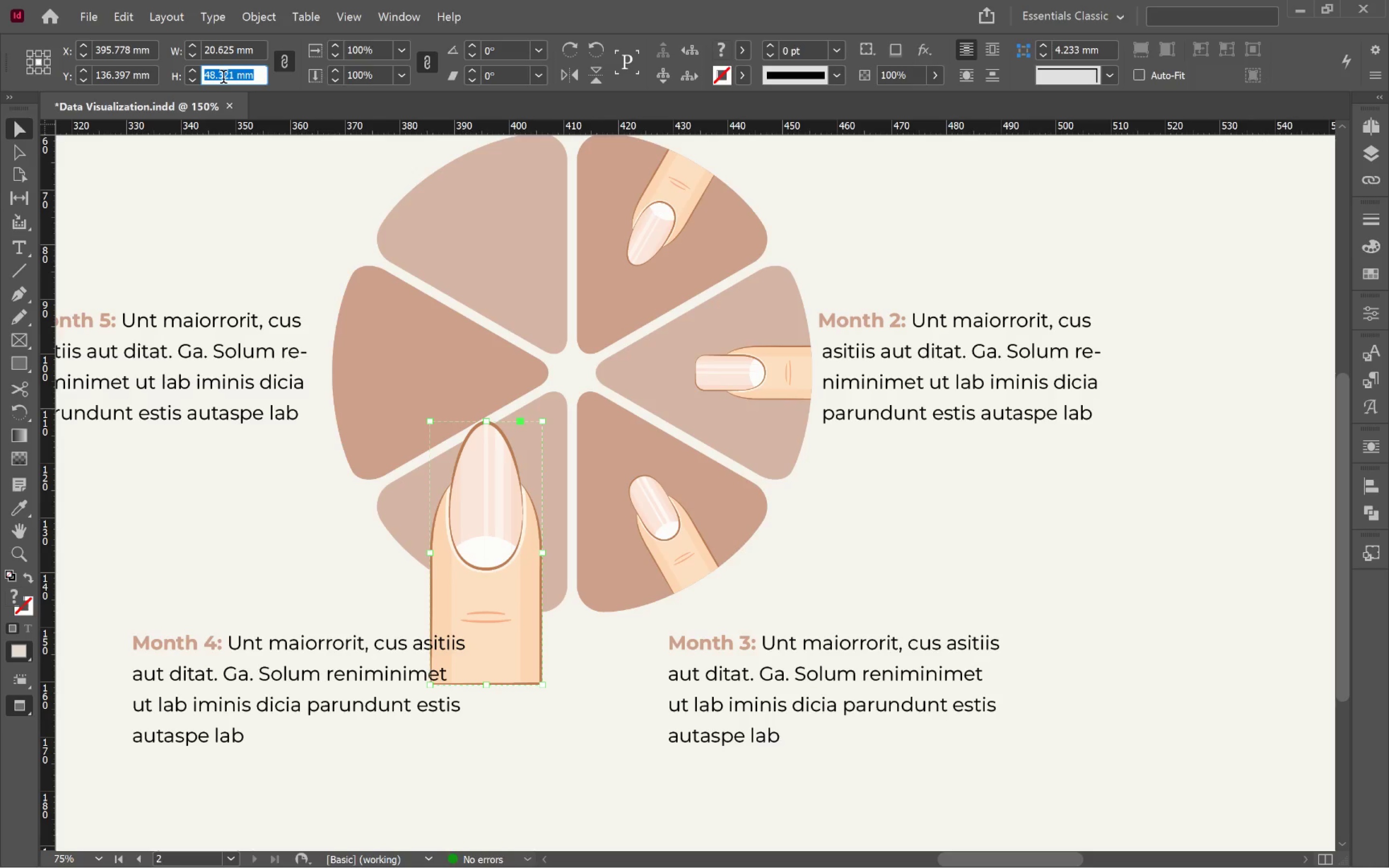 
key(Control+V)
 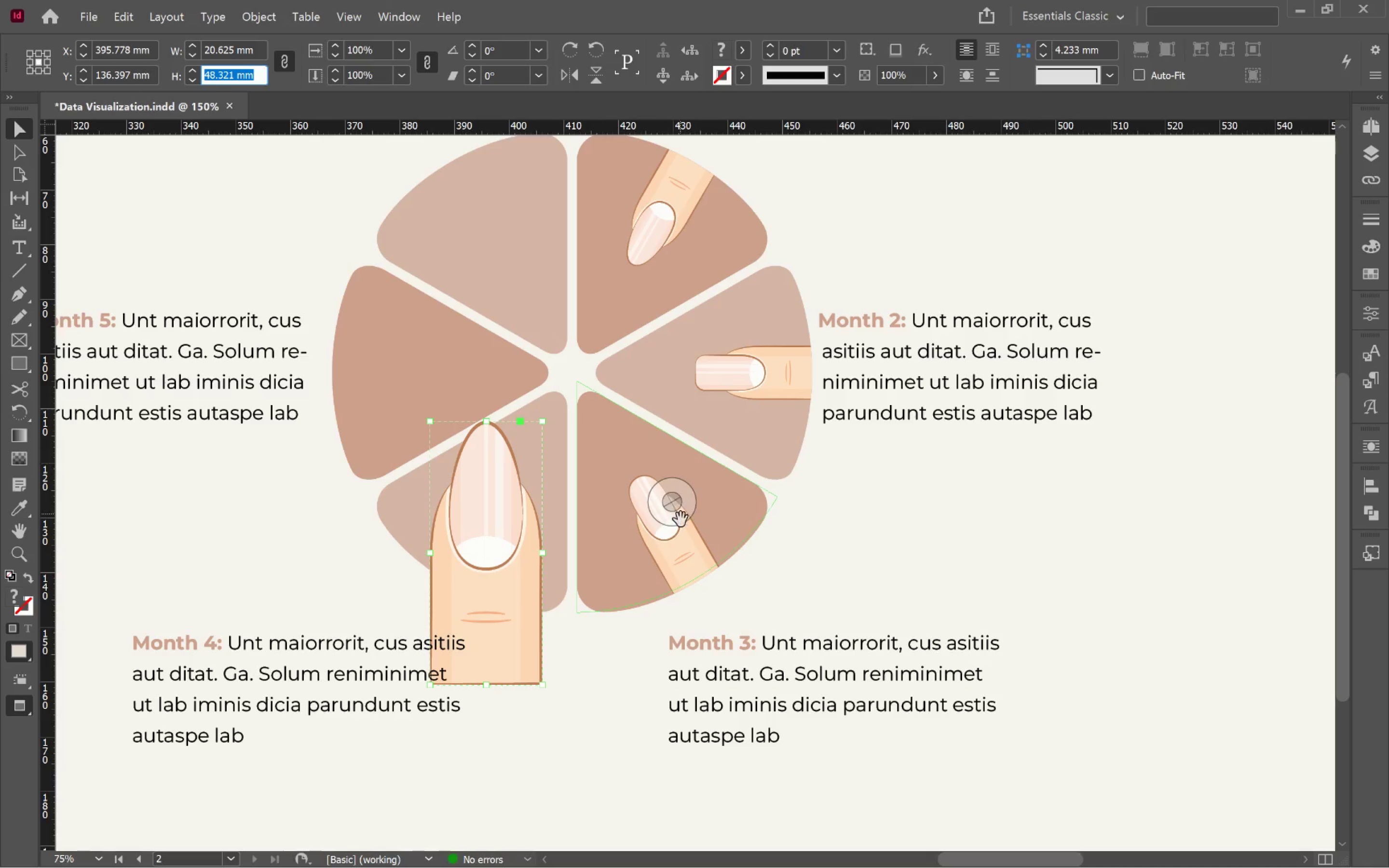 
left_click([678, 536])
 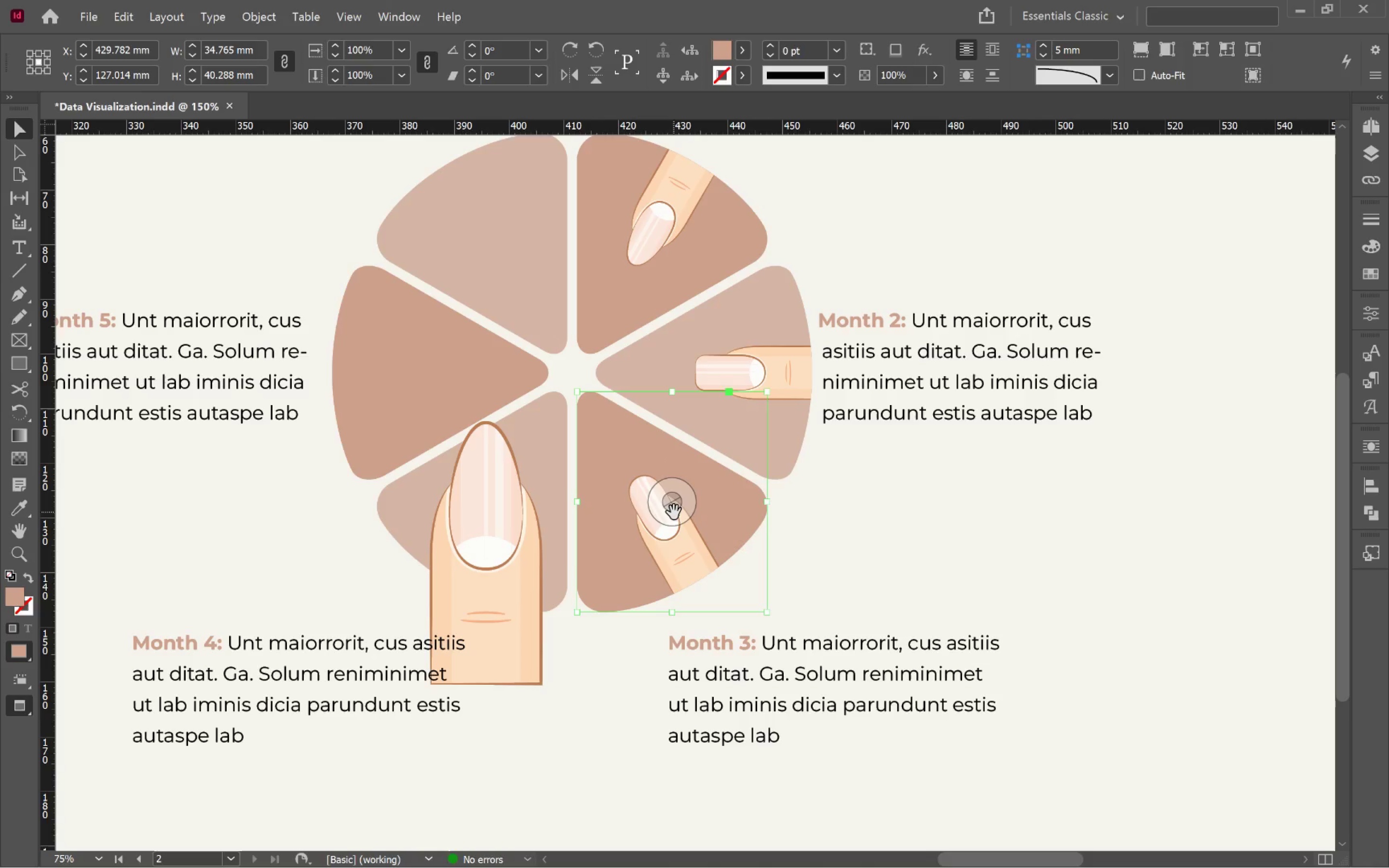 
double_click([674, 512])
 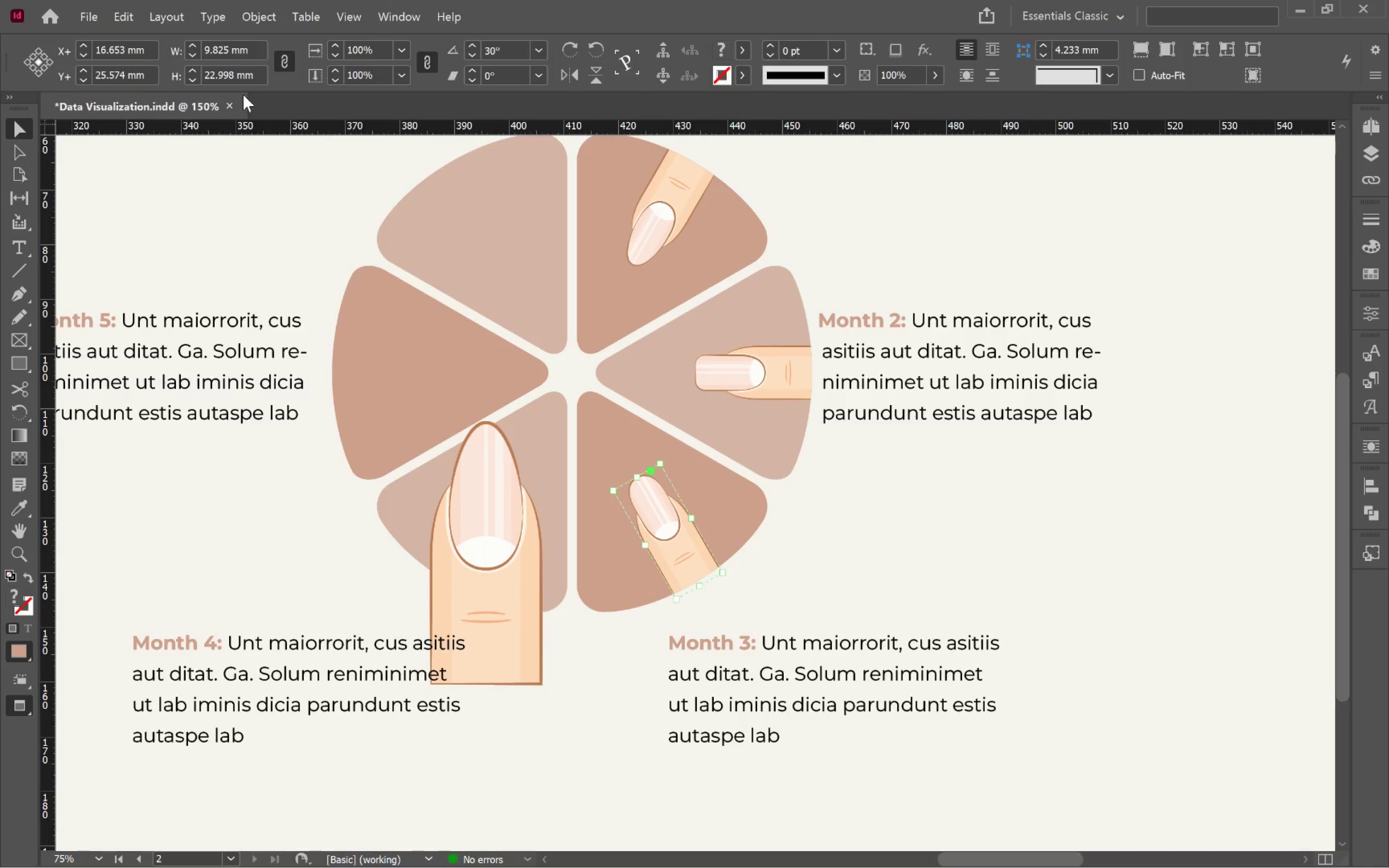 
left_click([227, 76])
 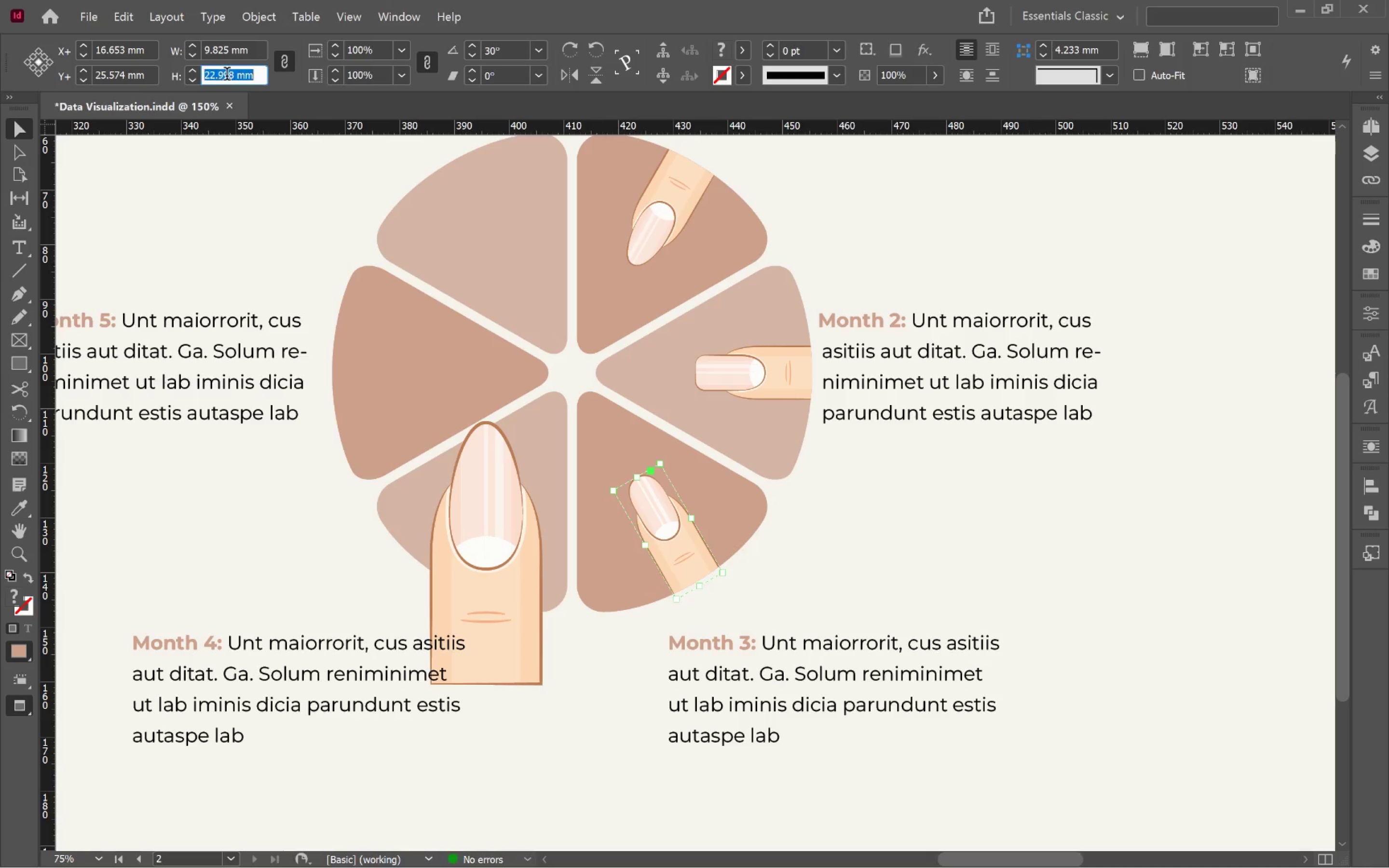 
key(Control+A)
 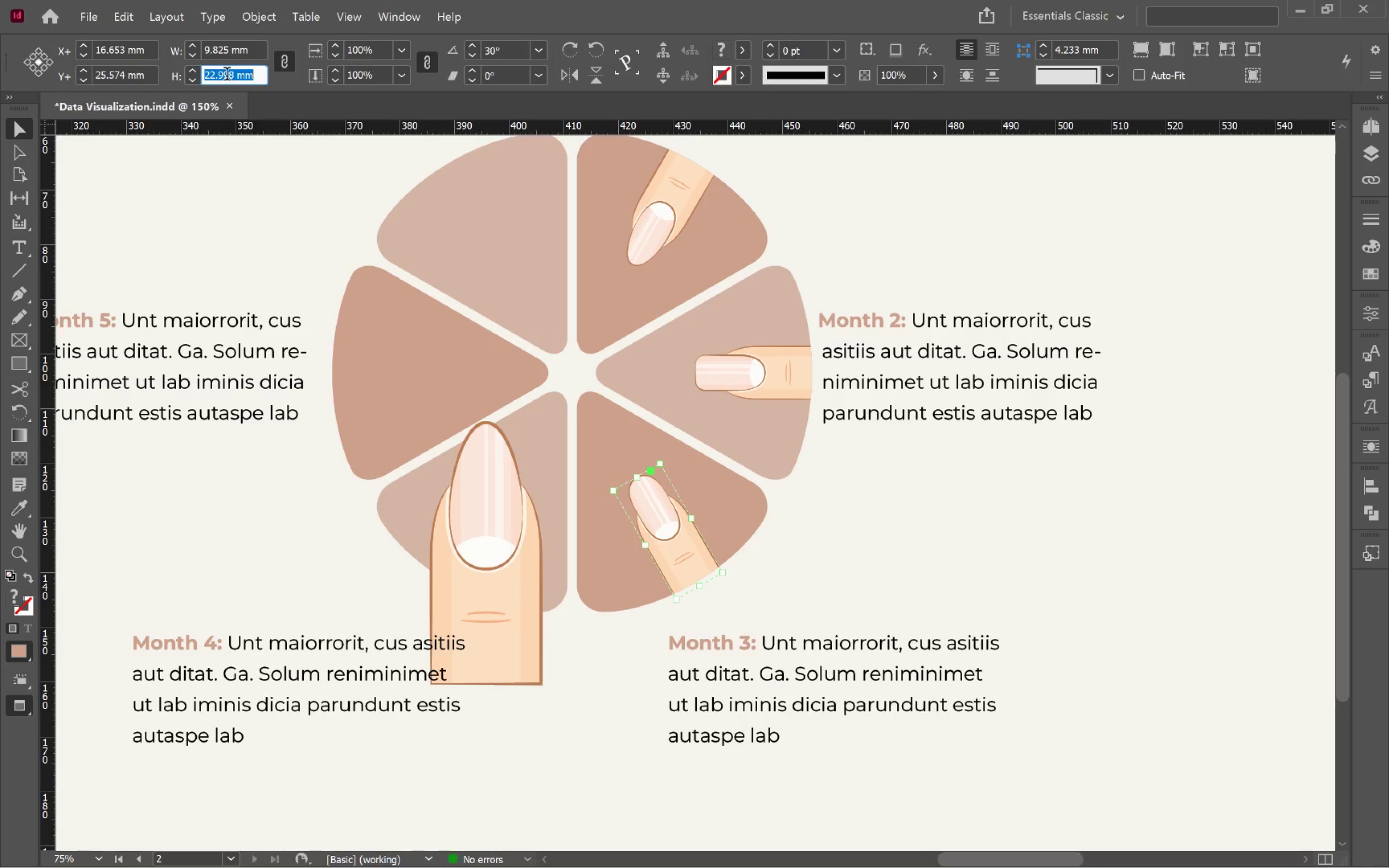 
key(Control+C)
 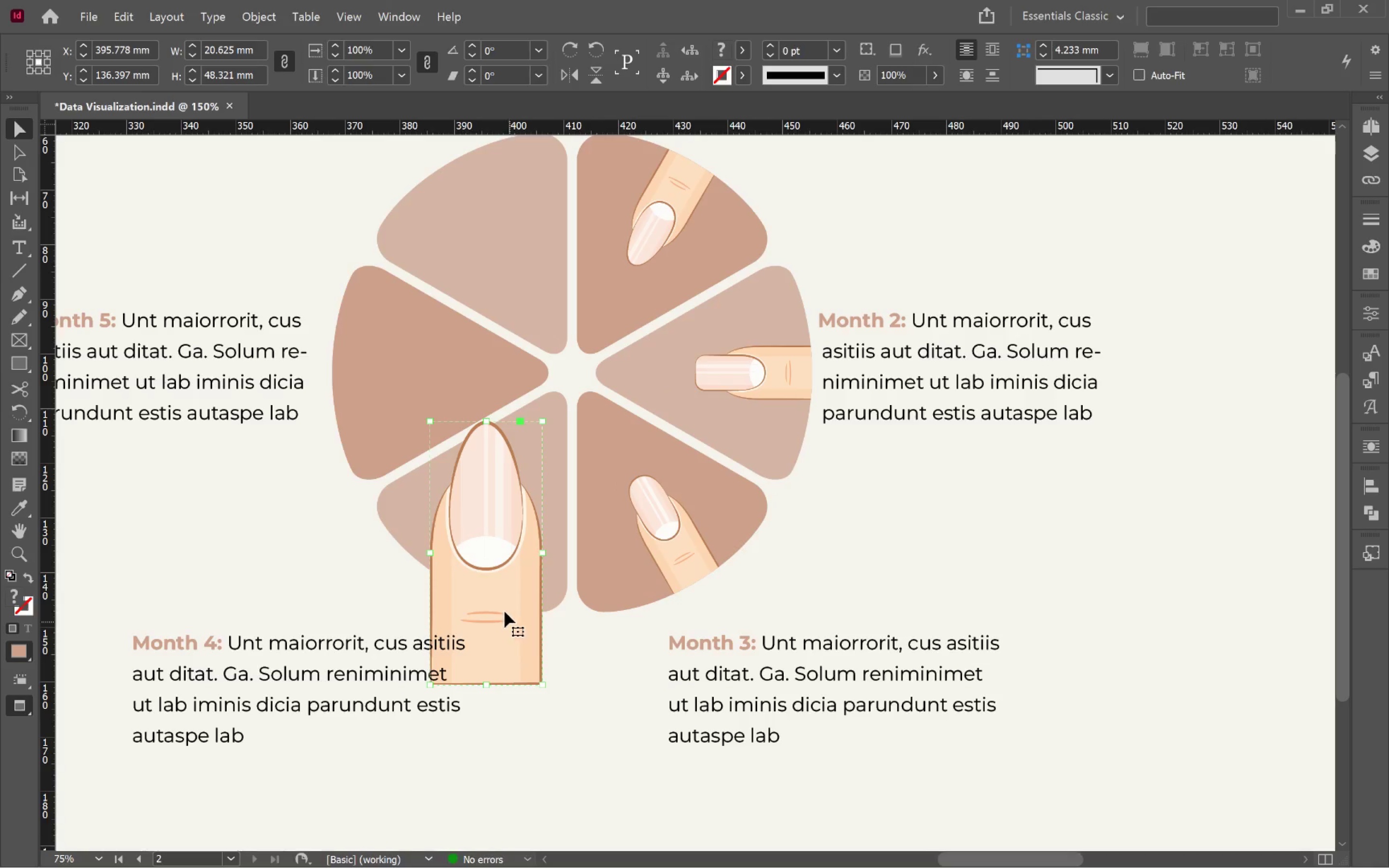 
hold_key(key=ControlLeft, duration=0.67)
 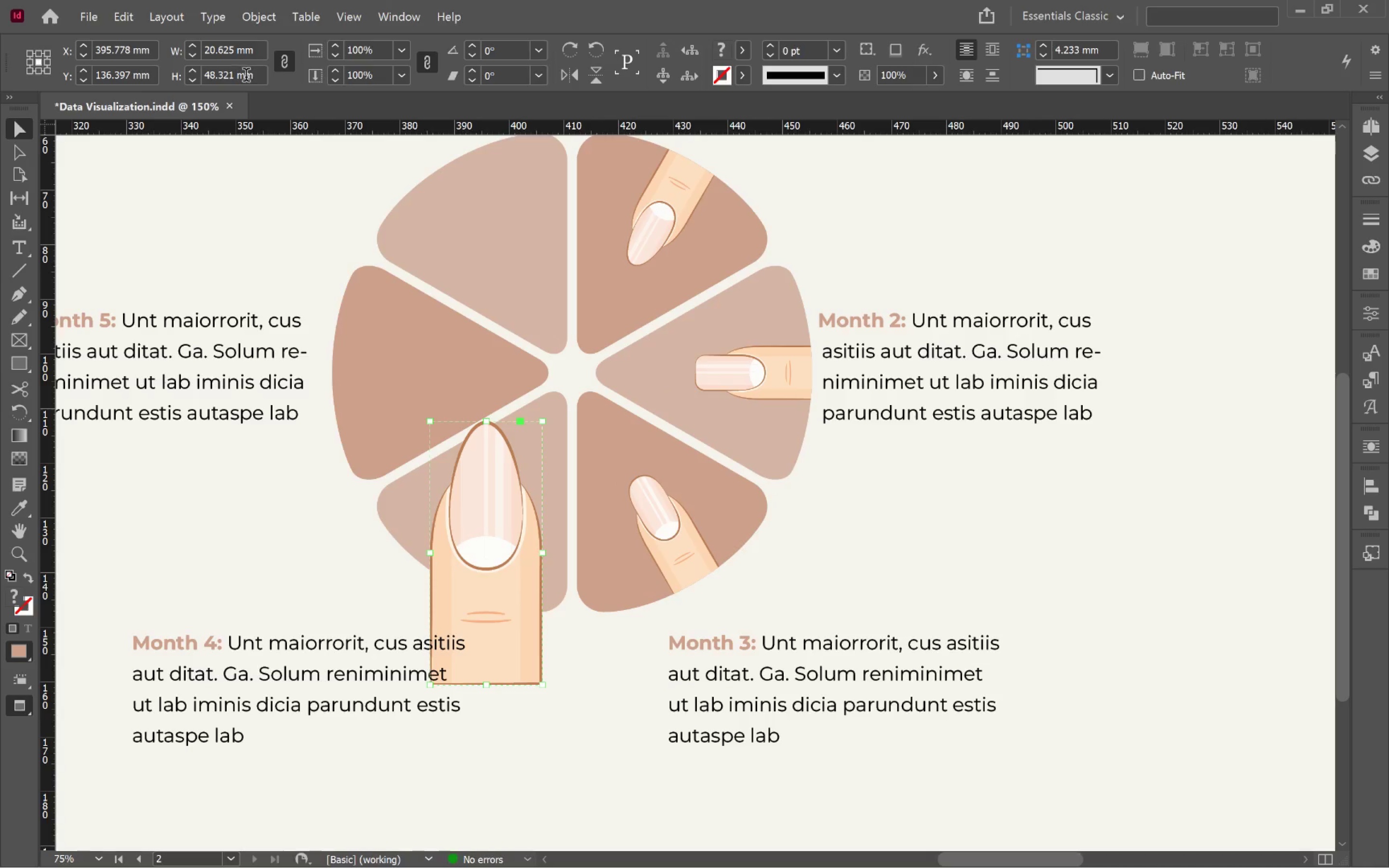 
left_click([246, 76])
 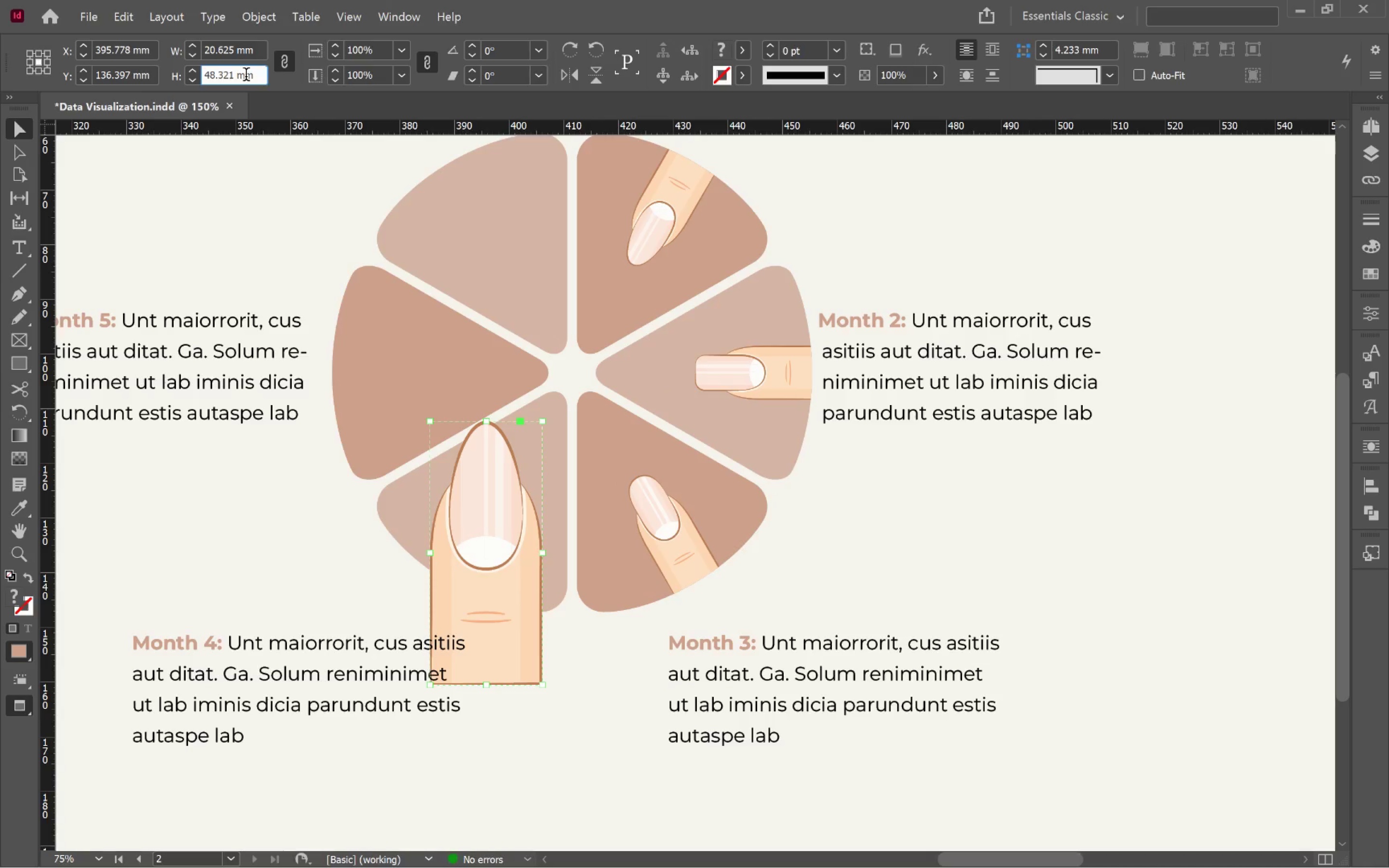 
key(Control+A)
 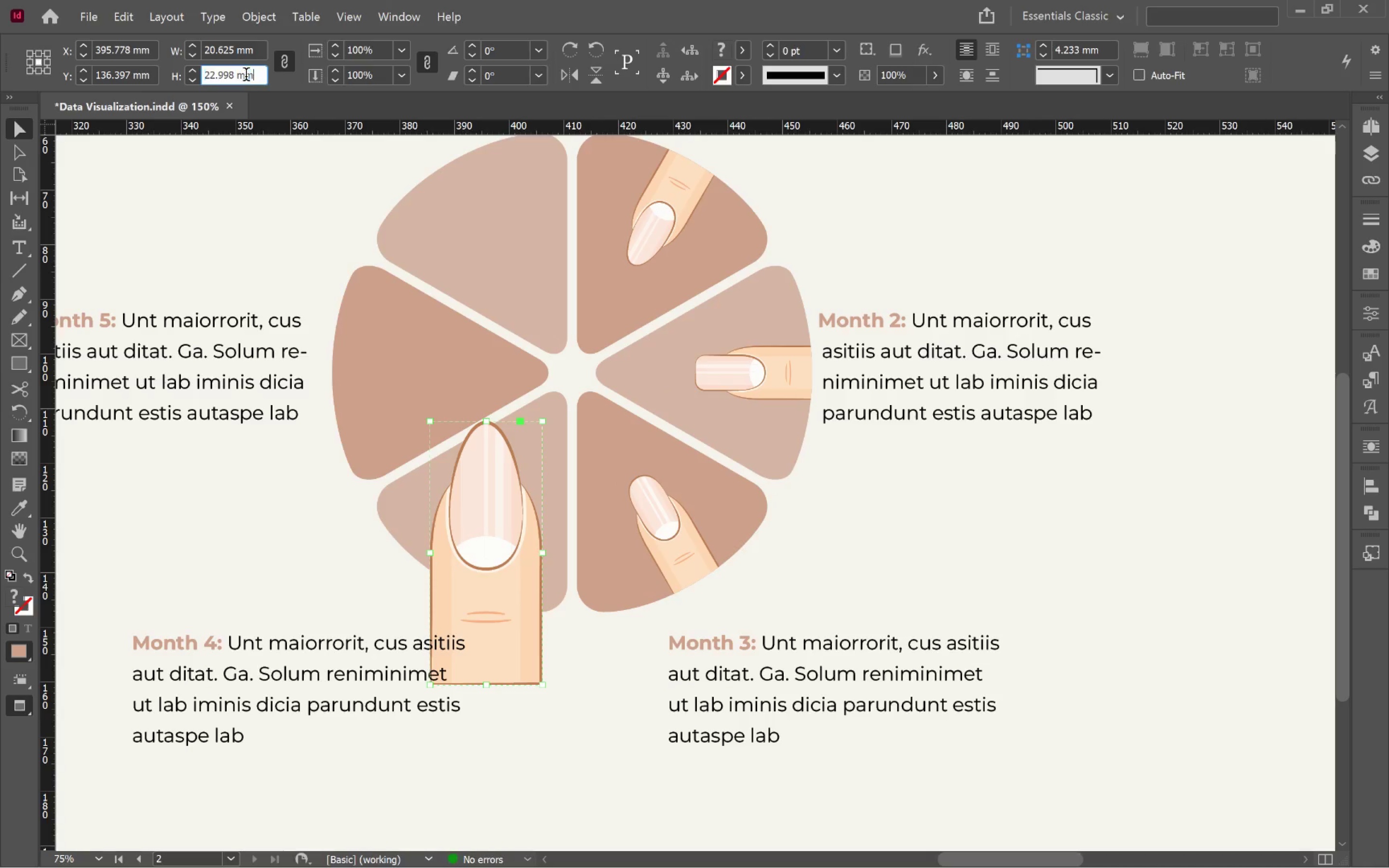 
key(Control+V)
 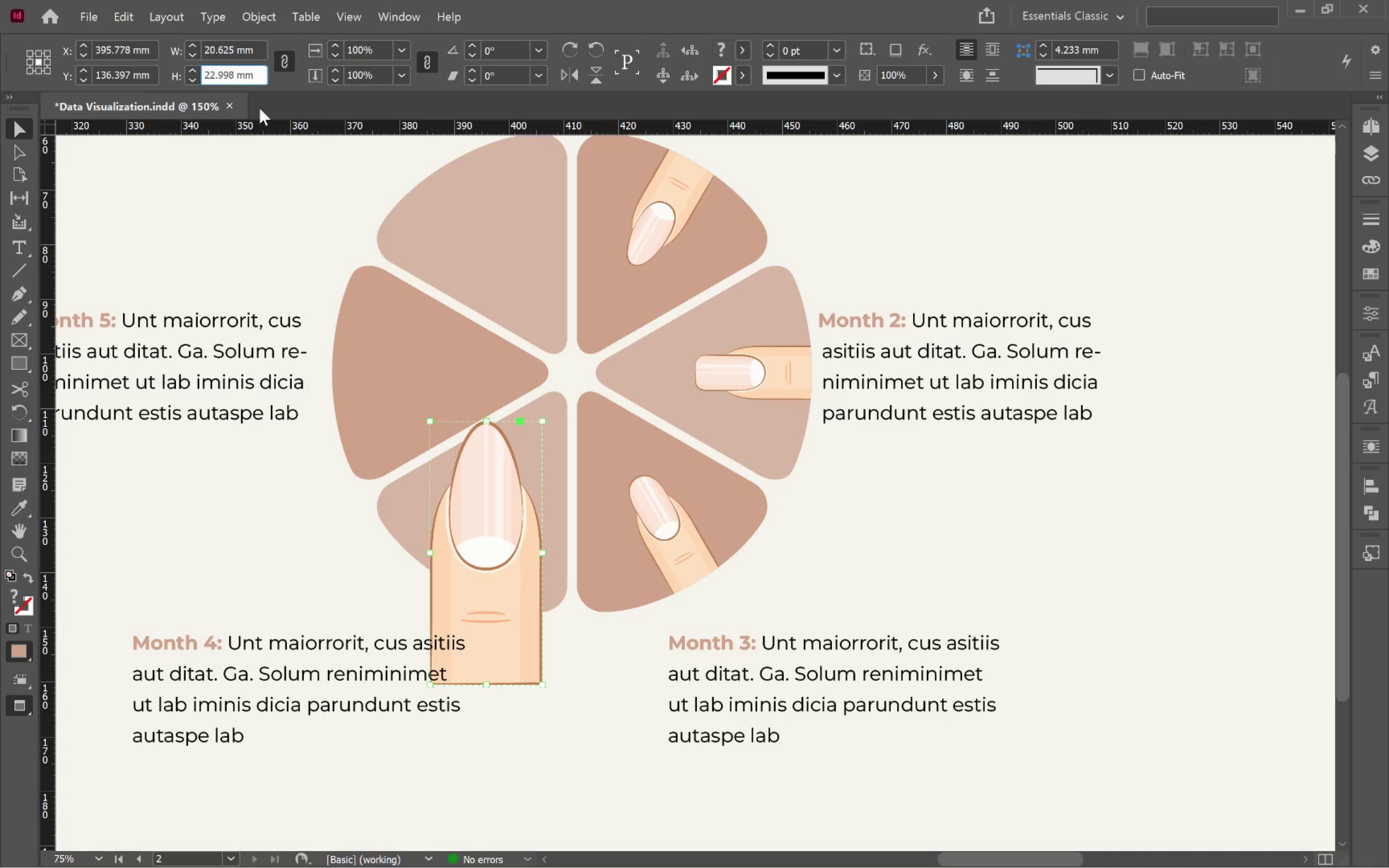 
key(Enter)
 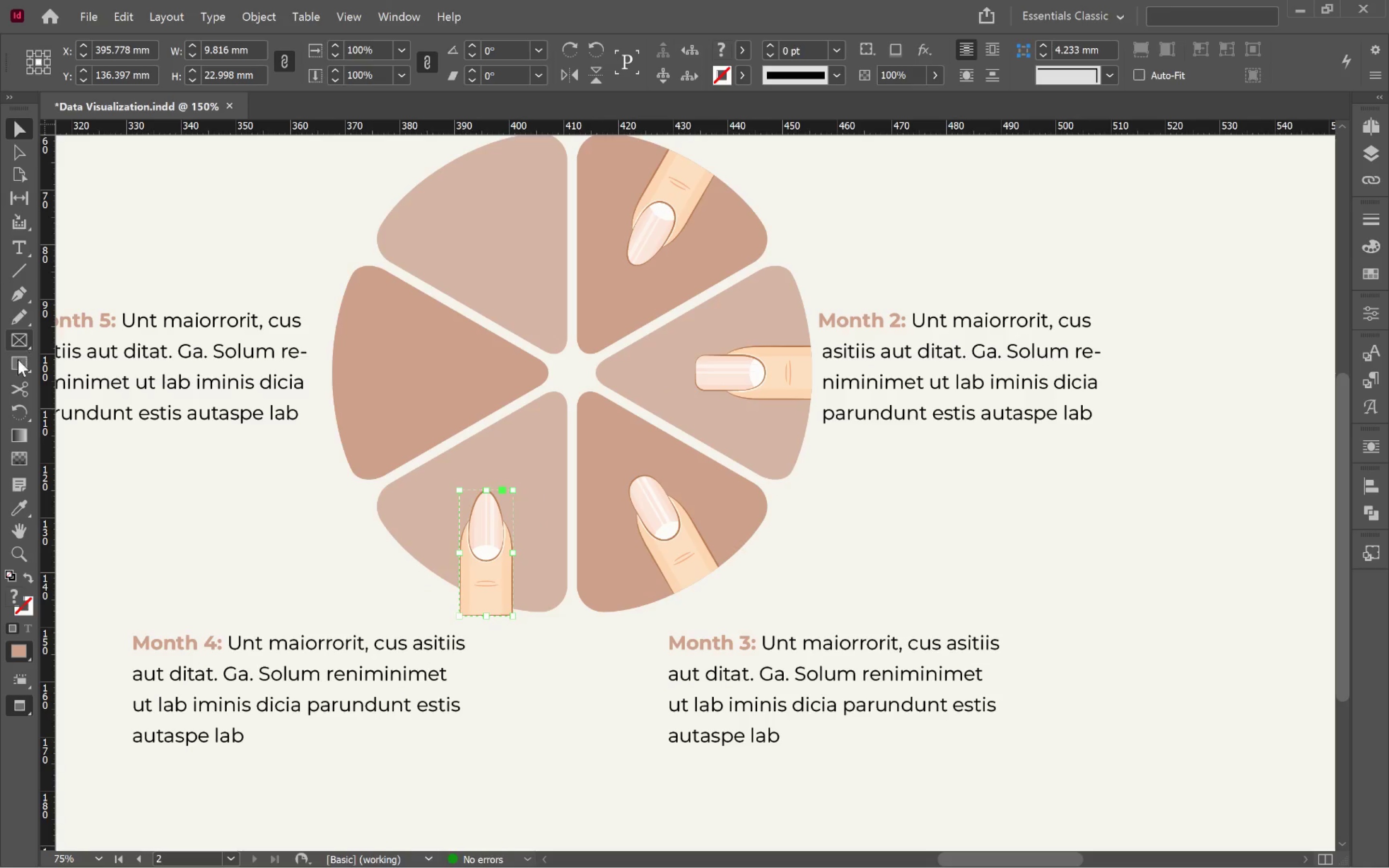 
double_click([25, 413])
 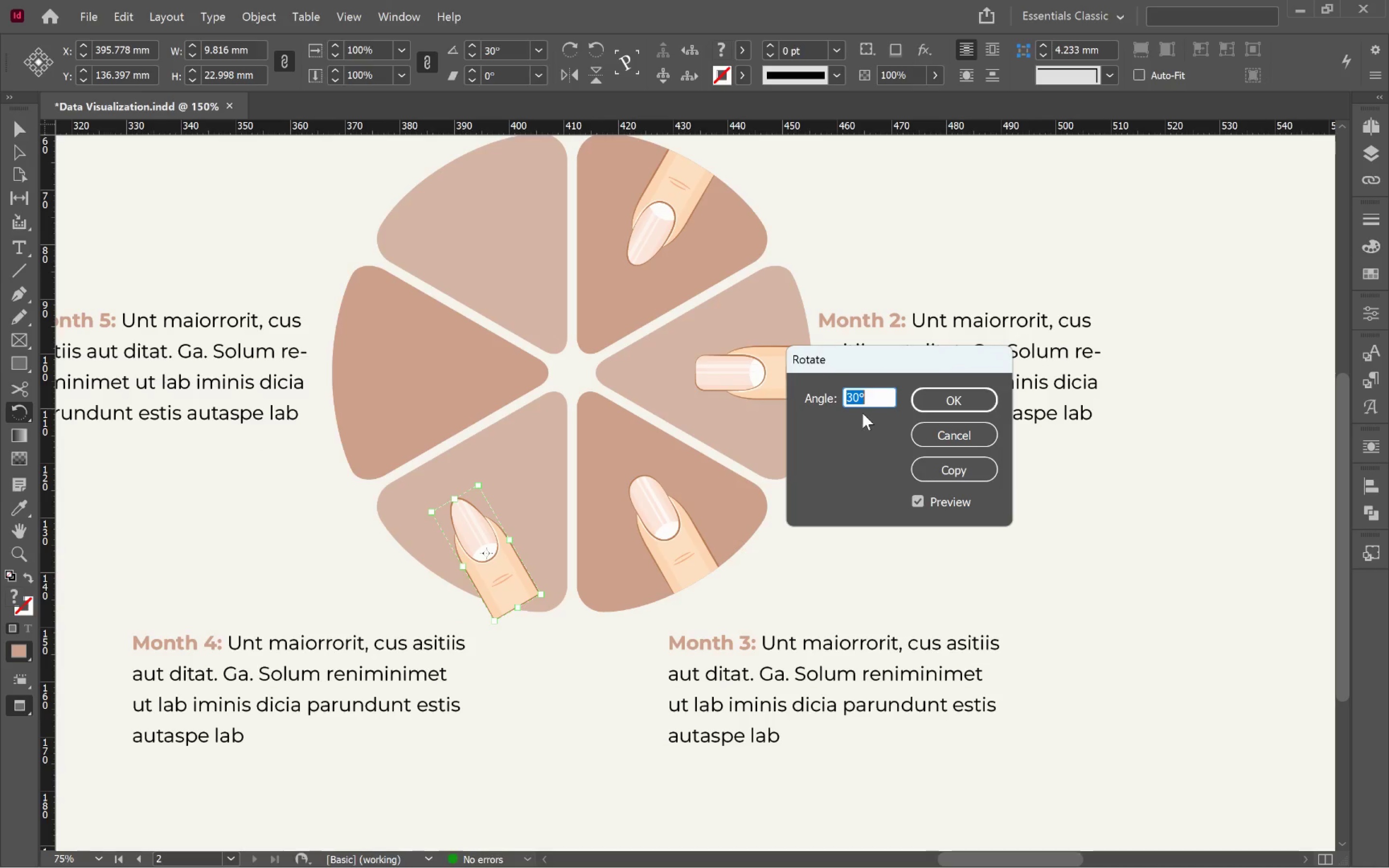 
left_click([849, 399])
 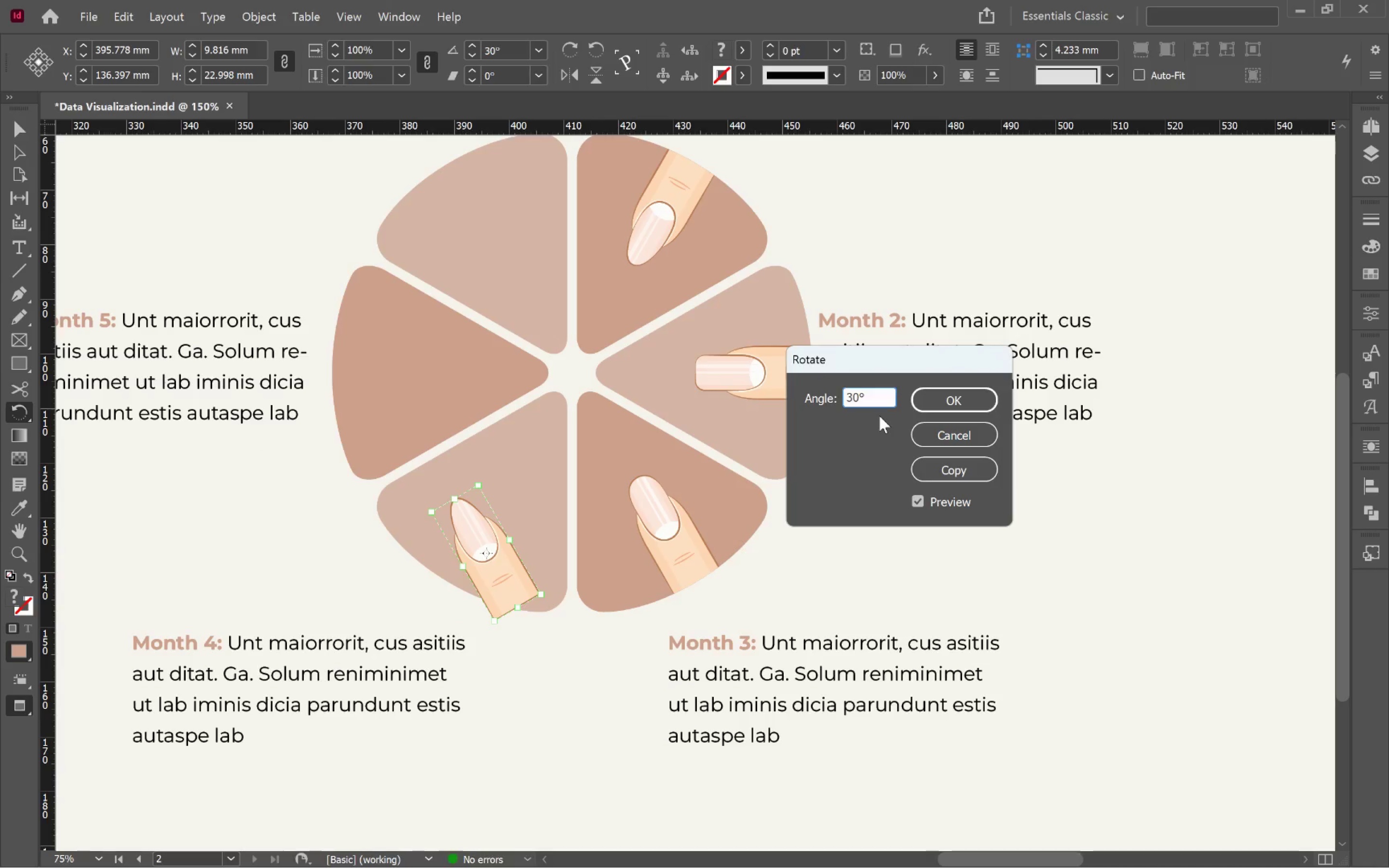 
key(Minus)
 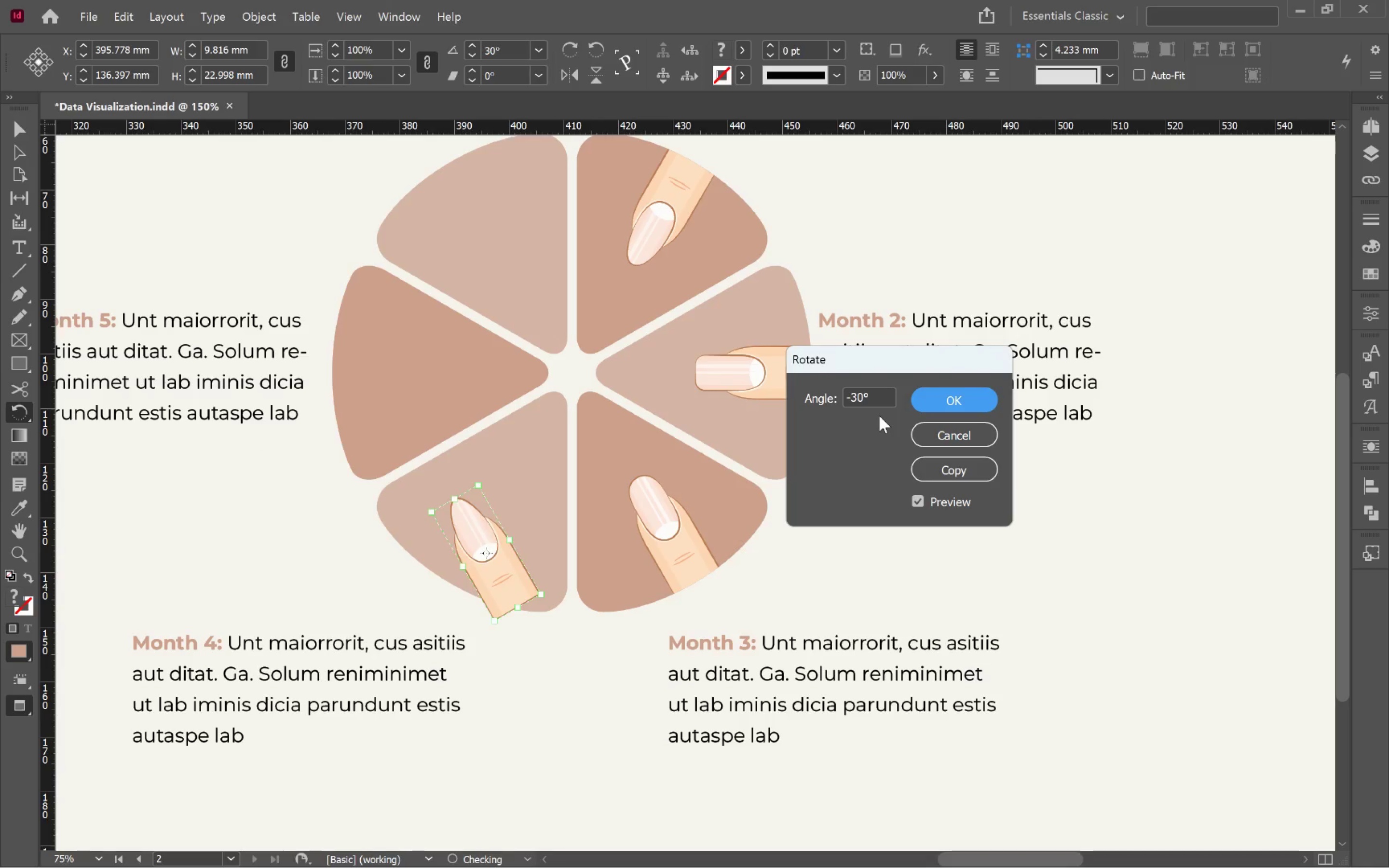 
key(Tab)
 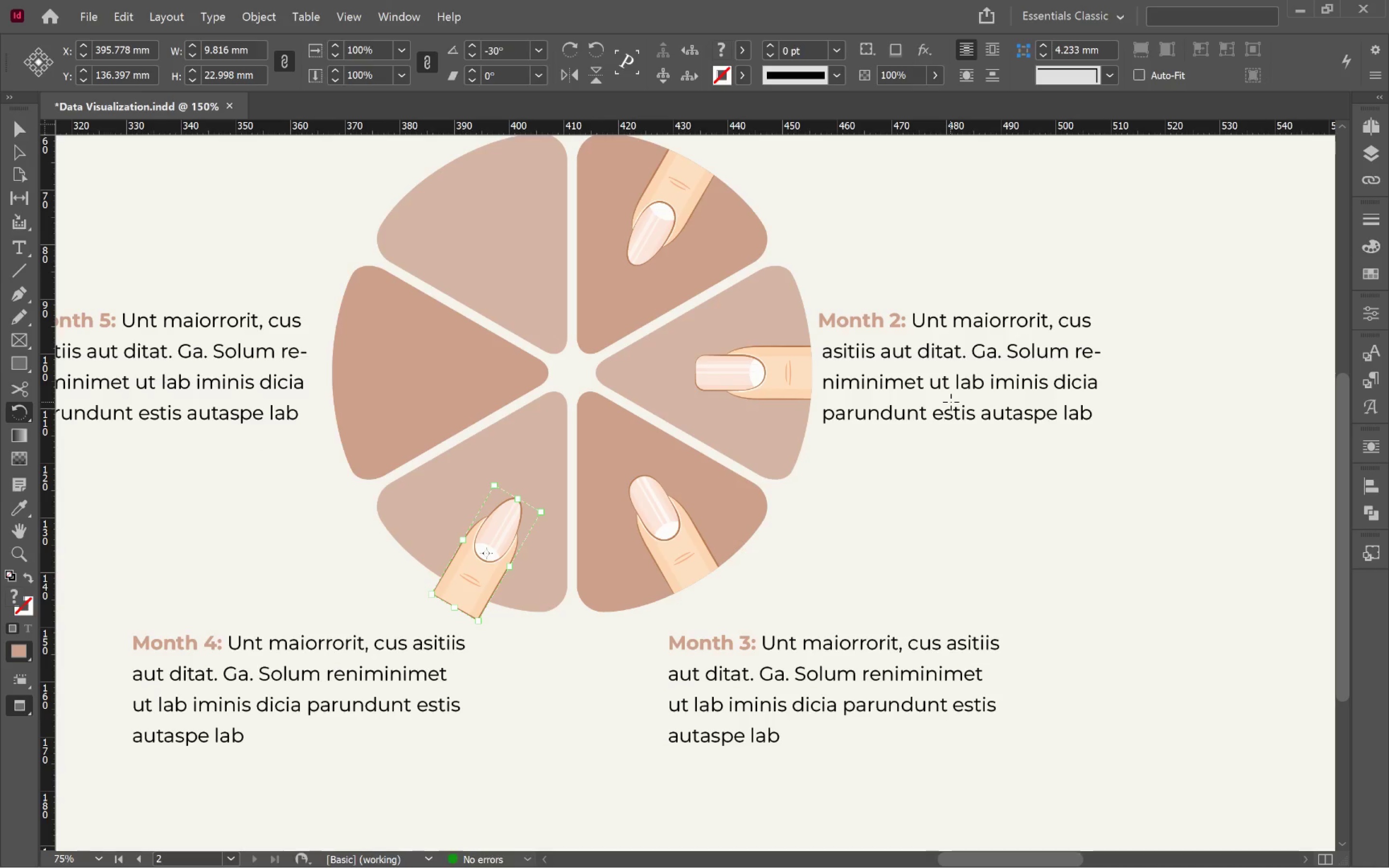 
key(V)
 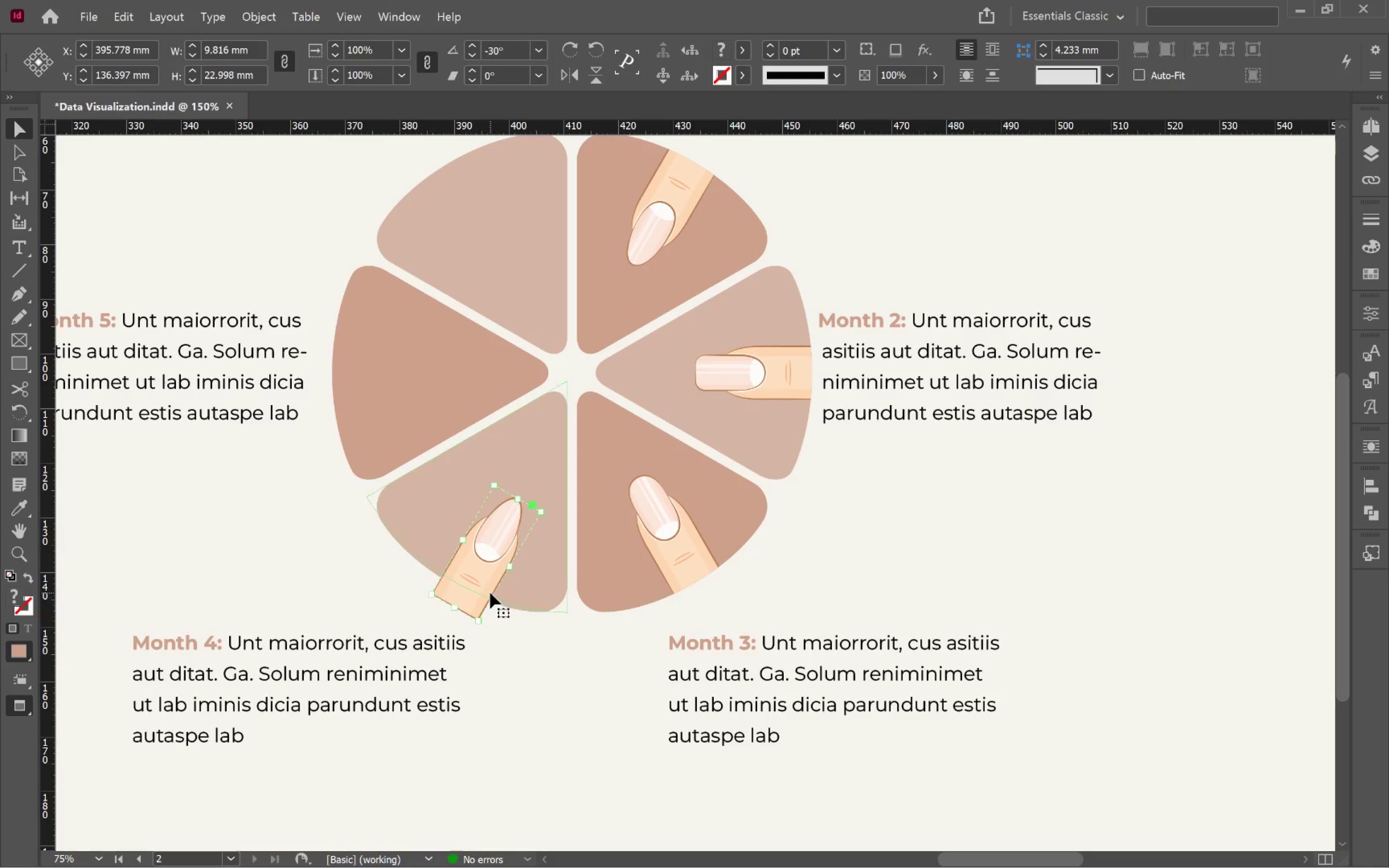 
key(Alt+Tab)
 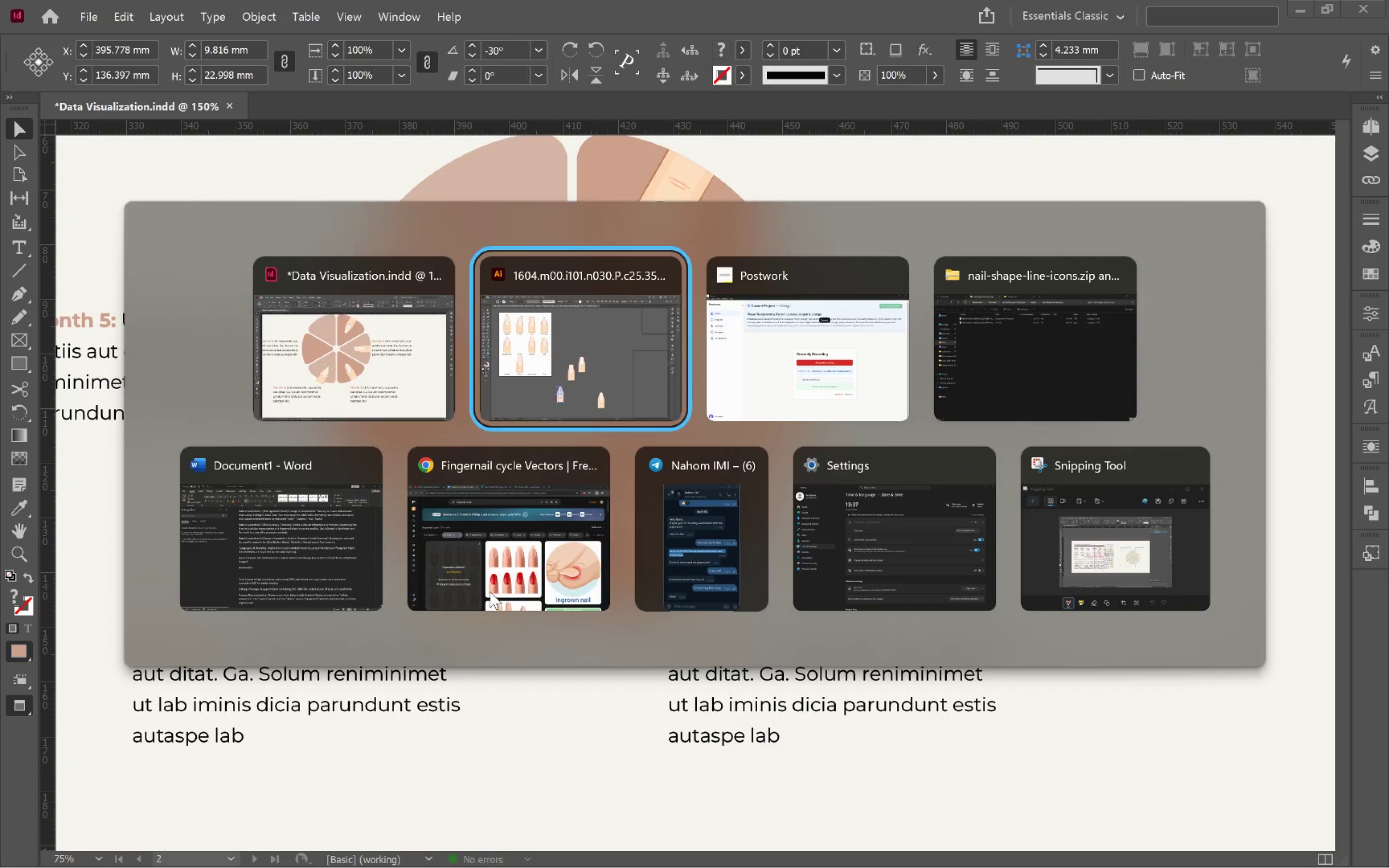 
key(Alt+Tab)